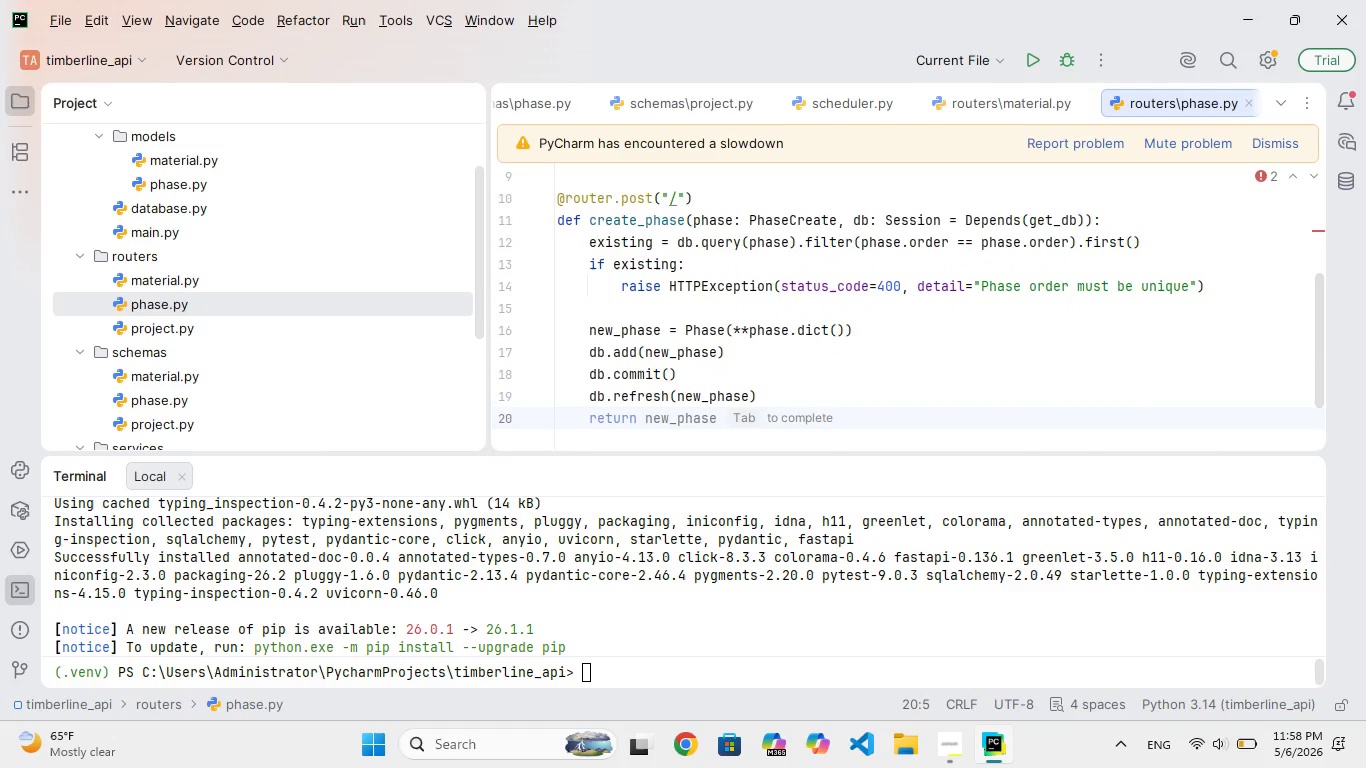 
type(return new_phase)
 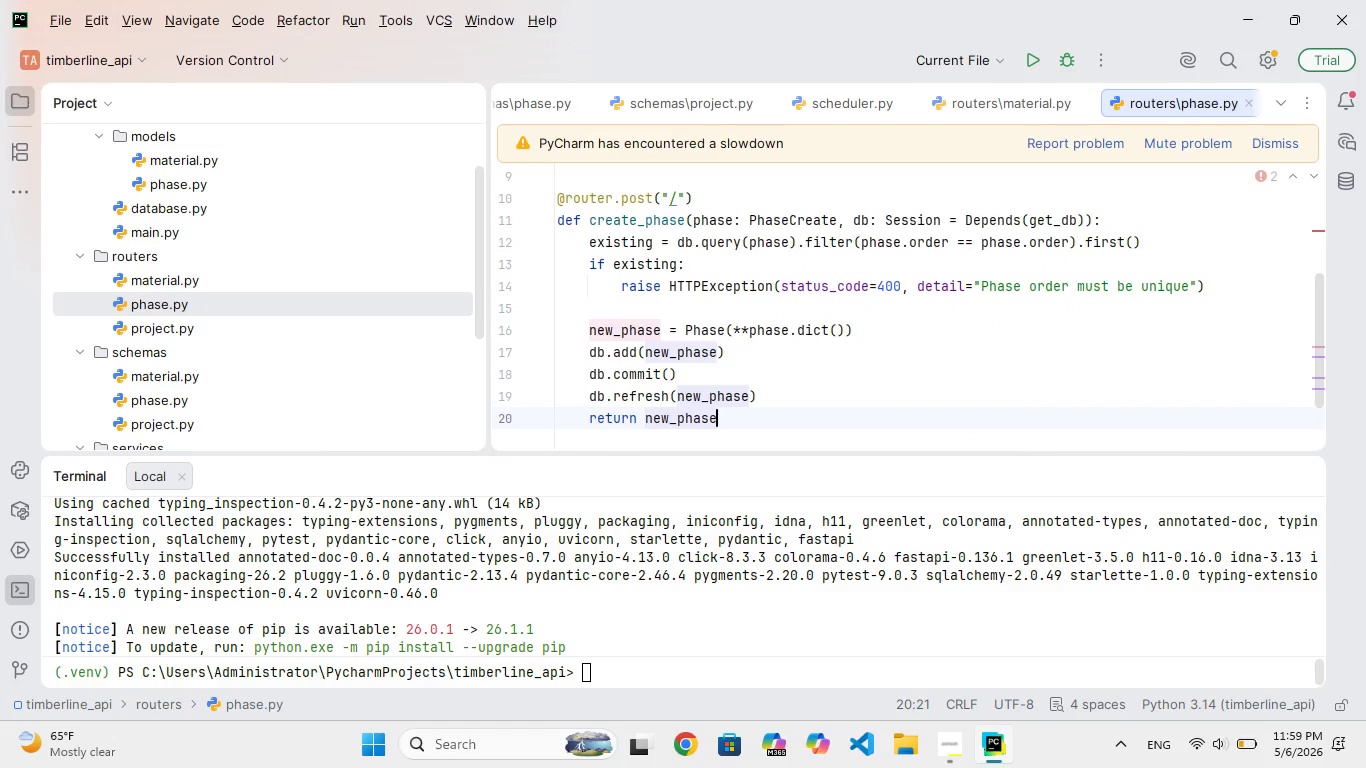 
key(Enter)
 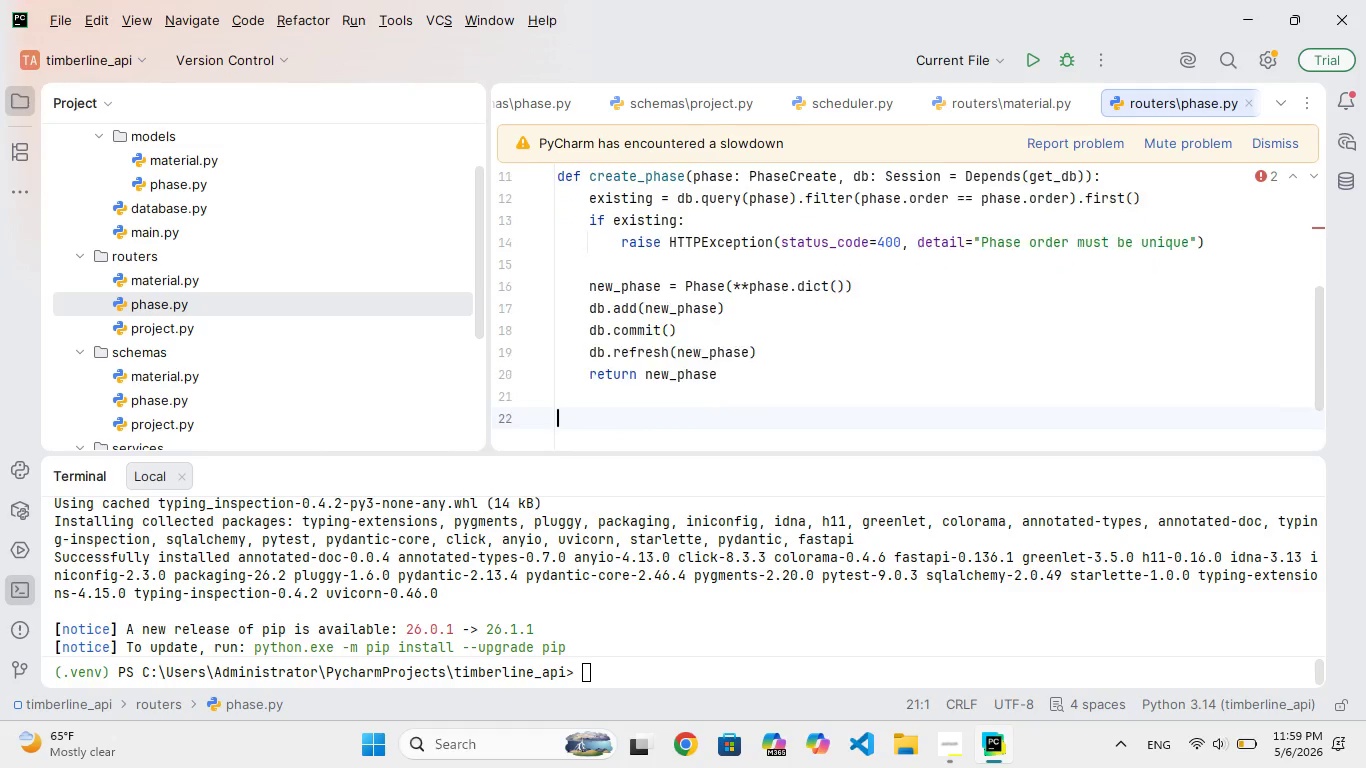 
key(Enter)
 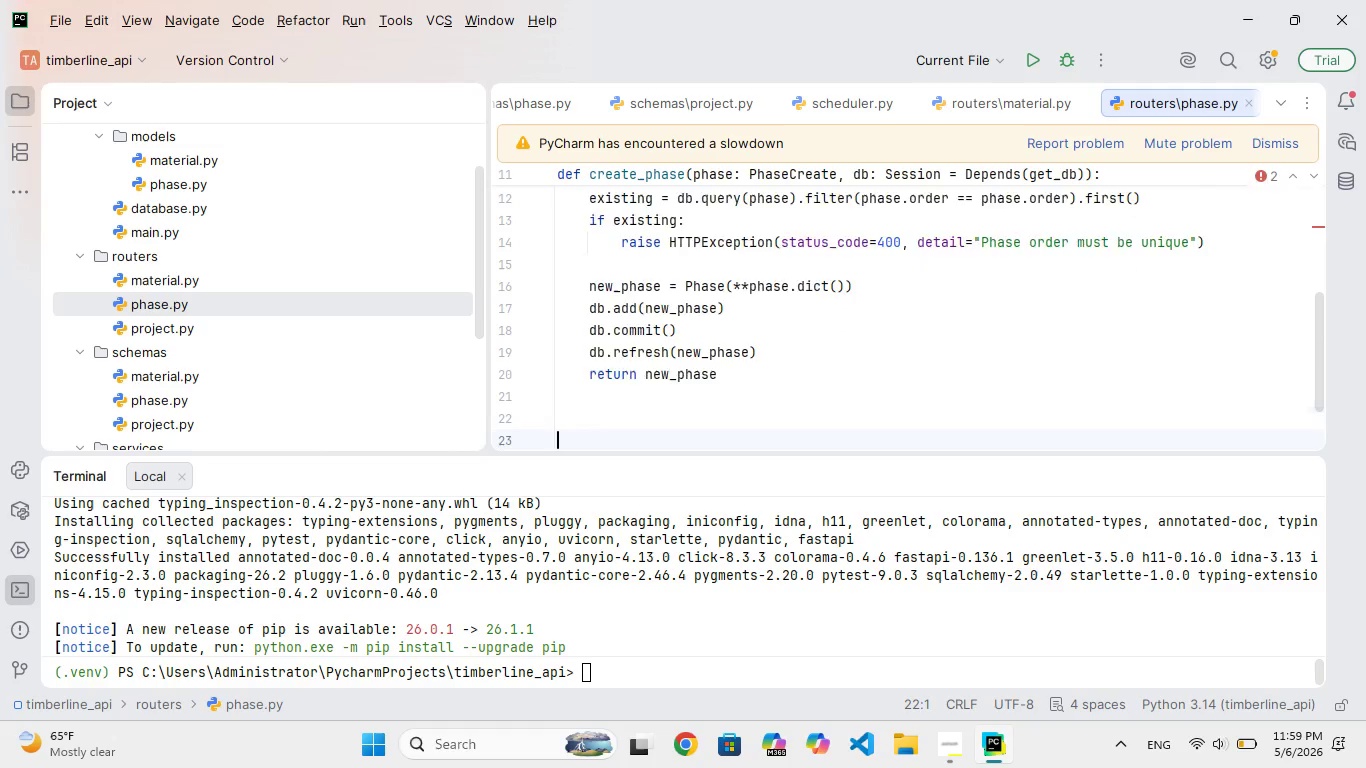 
key(Enter)
 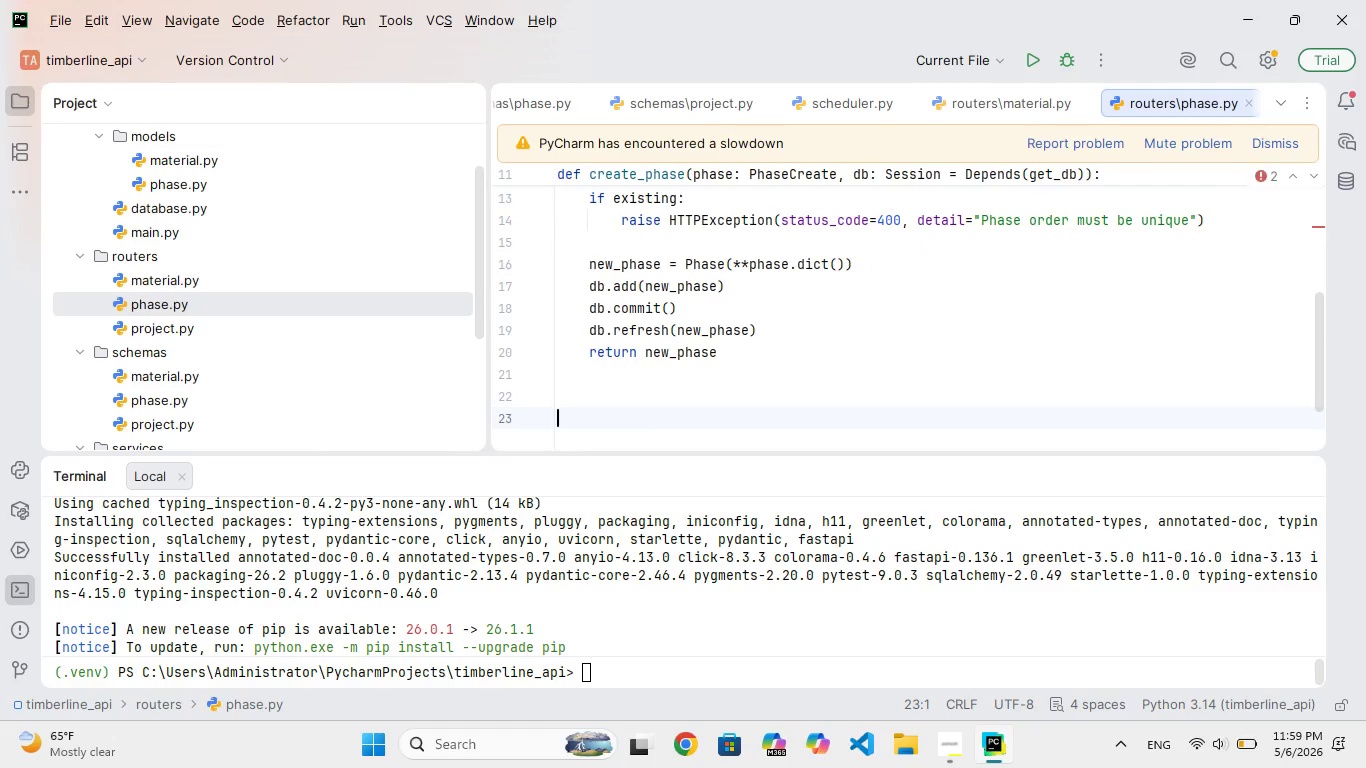 
key(Backspace)
 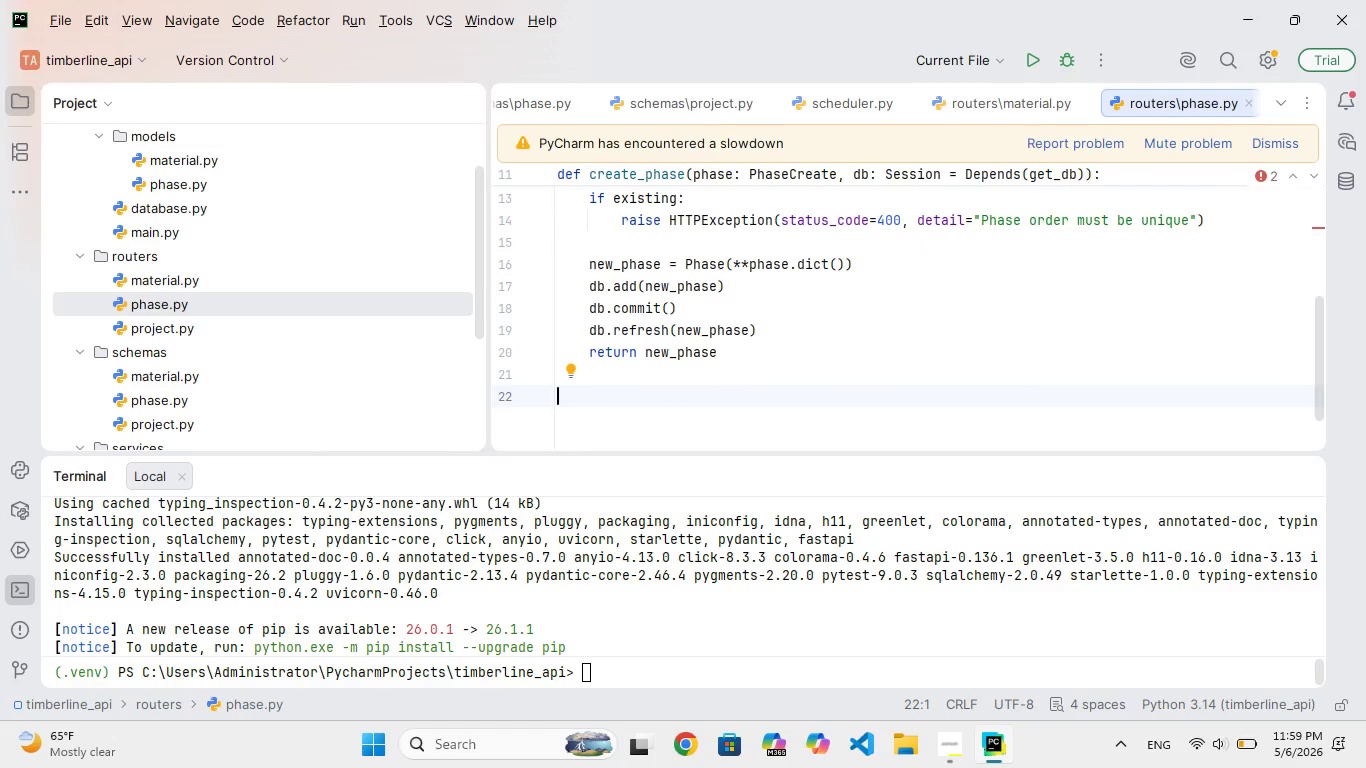 
key(Enter)
 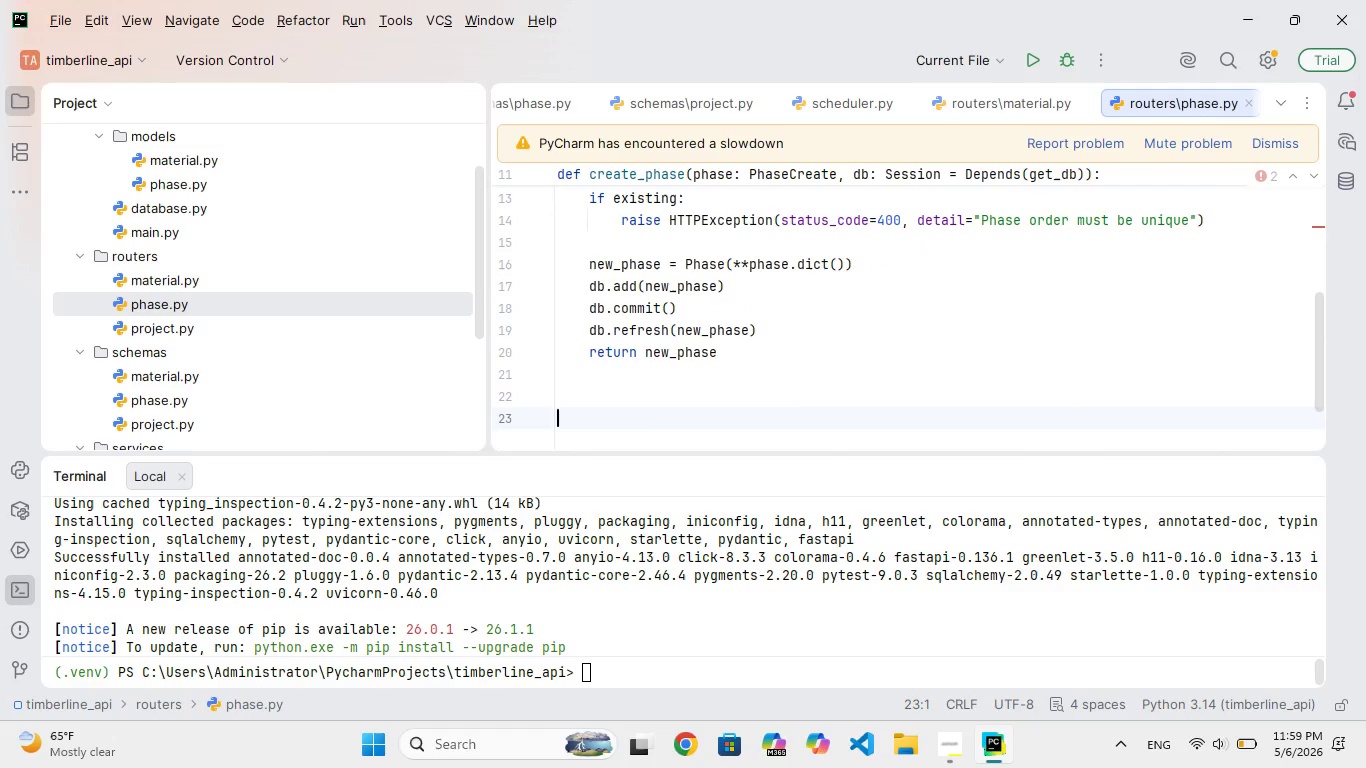 
type(@router.gt("/)
 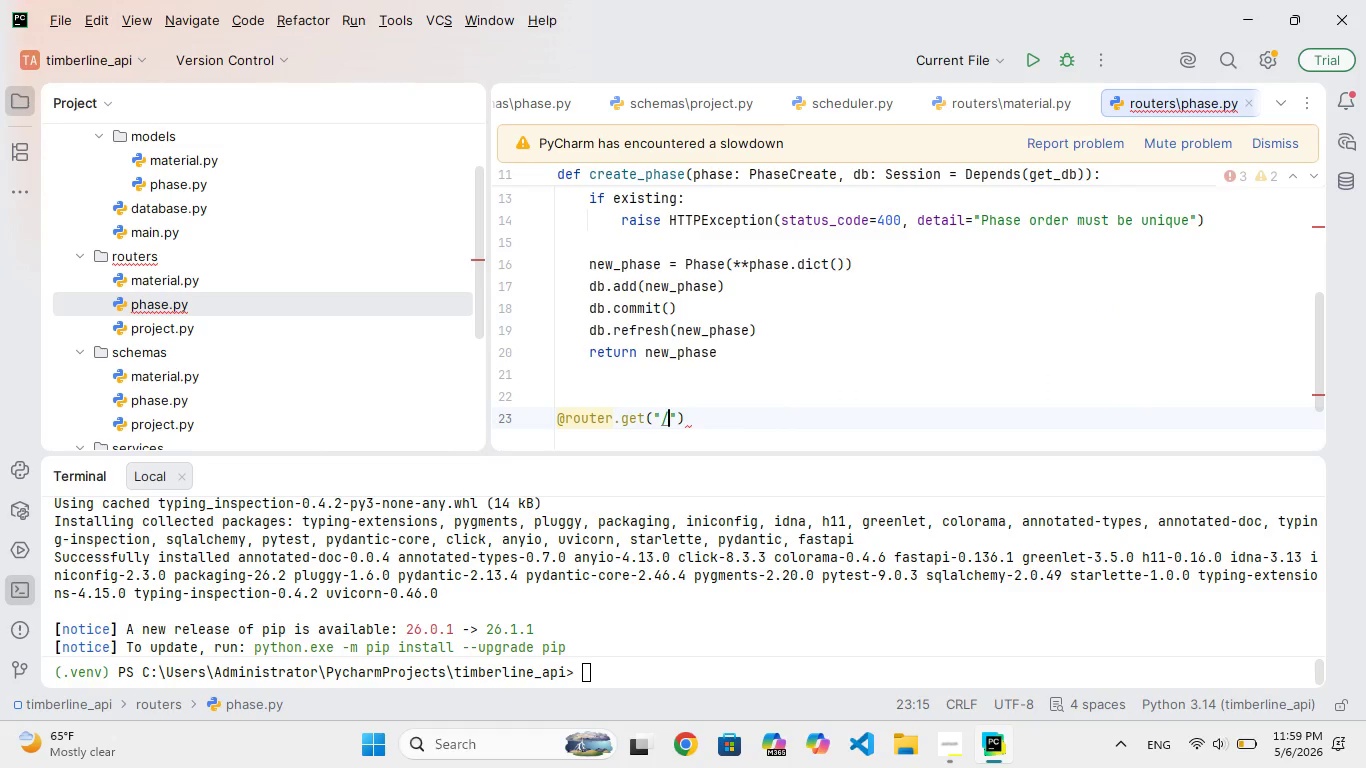 
key(ArrowRight)
 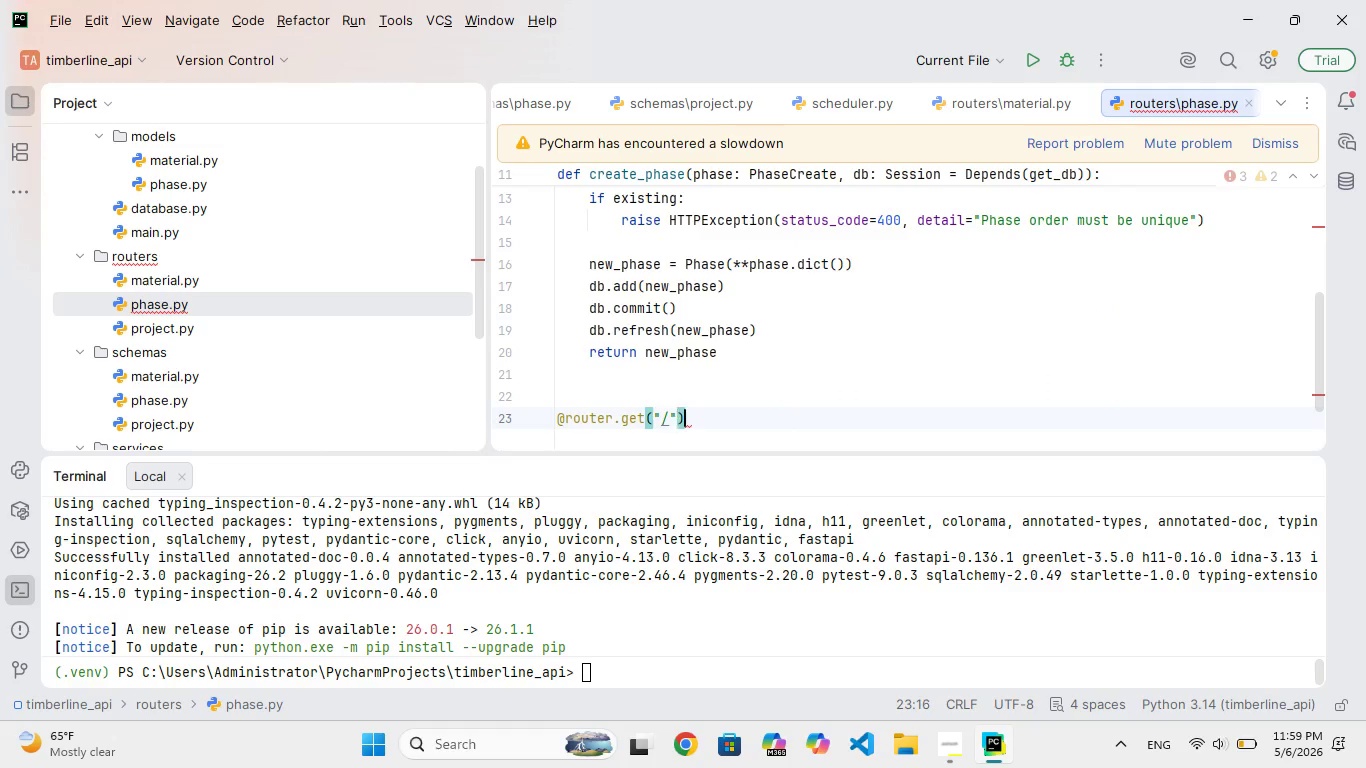 
key(ArrowRight)
 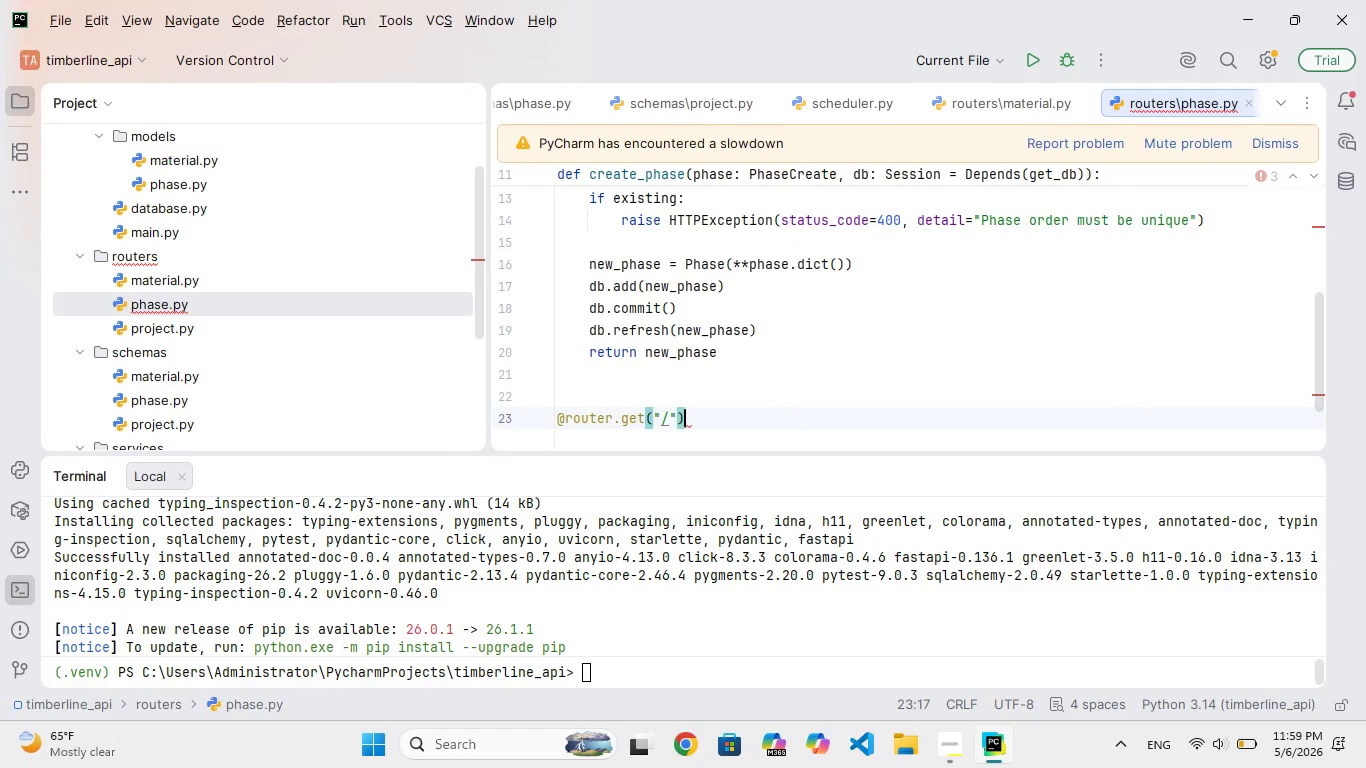 
key(Enter)
 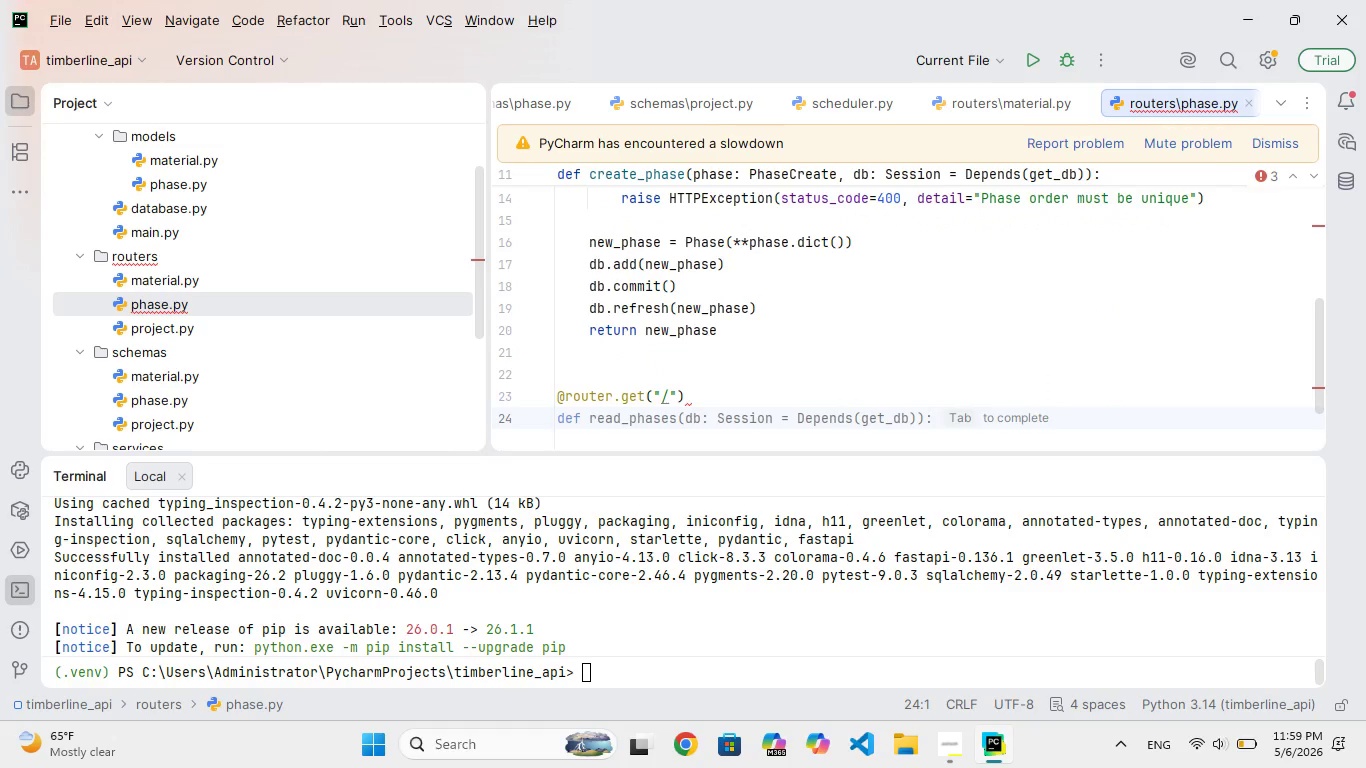 
type(def gt_phases(db: Session = Depends(get)
 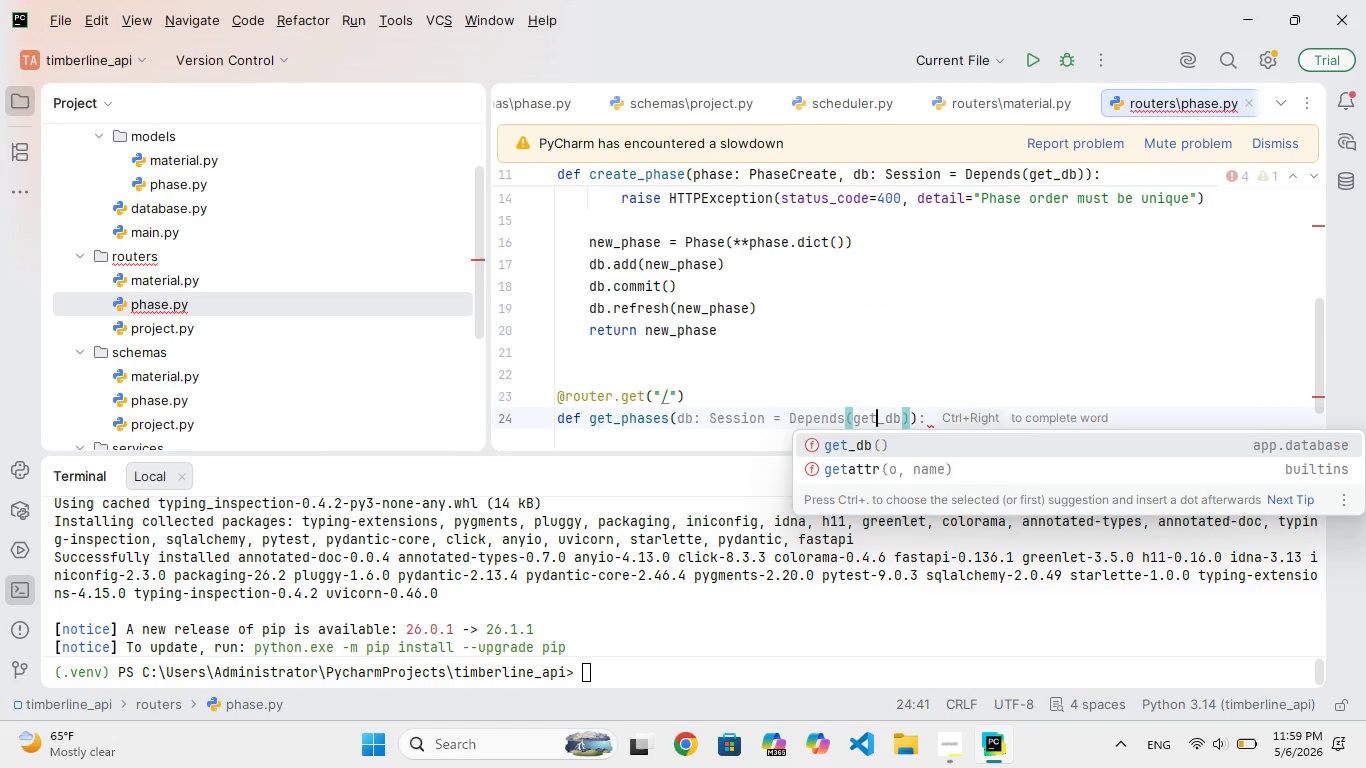 
type(_db)
 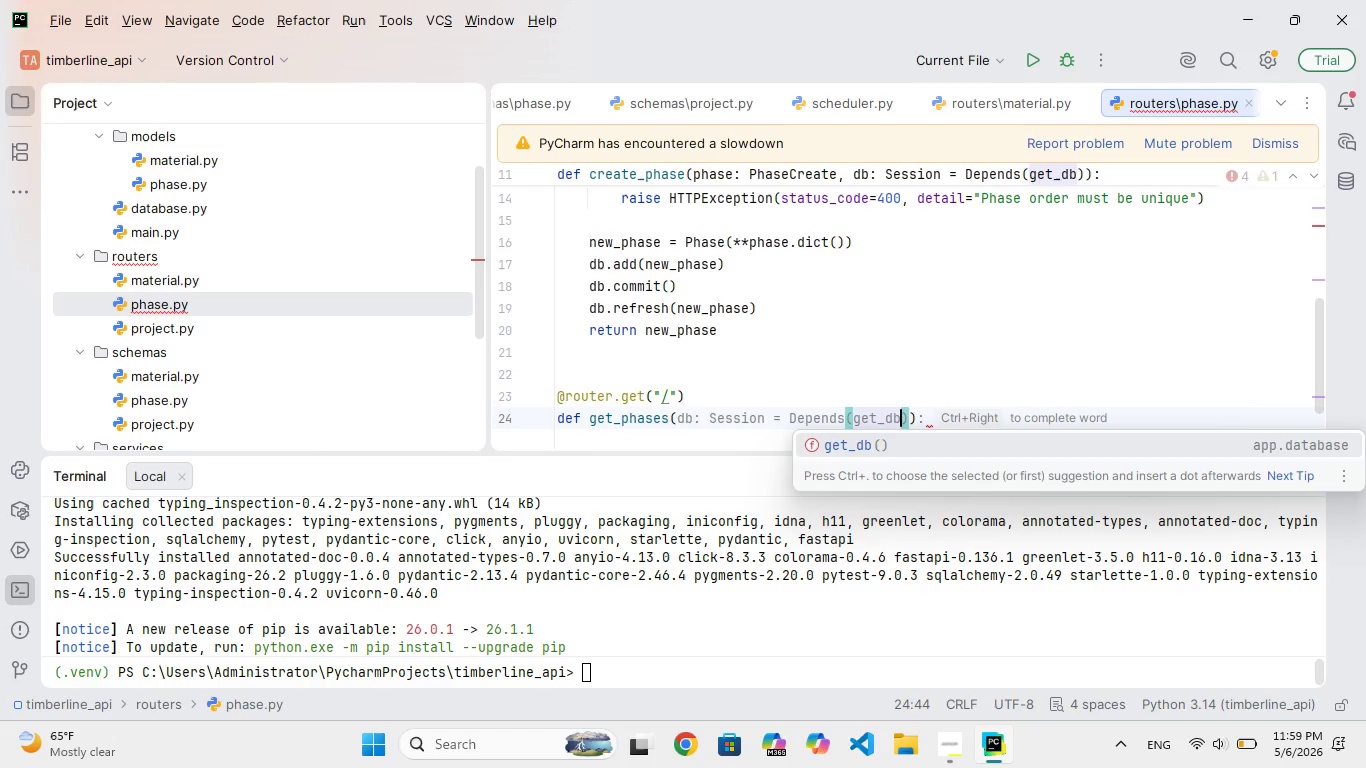 
key(ArrowRight)
 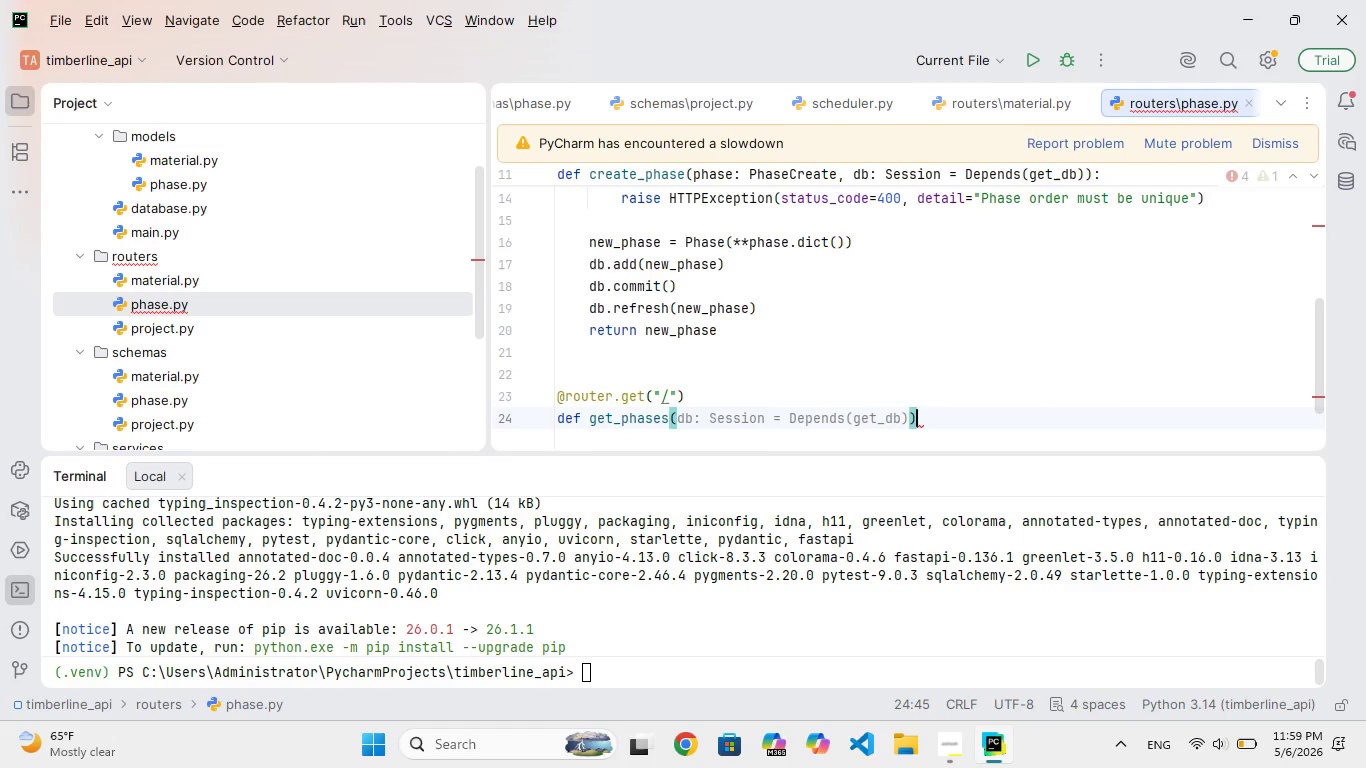 
key(ArrowRight)
 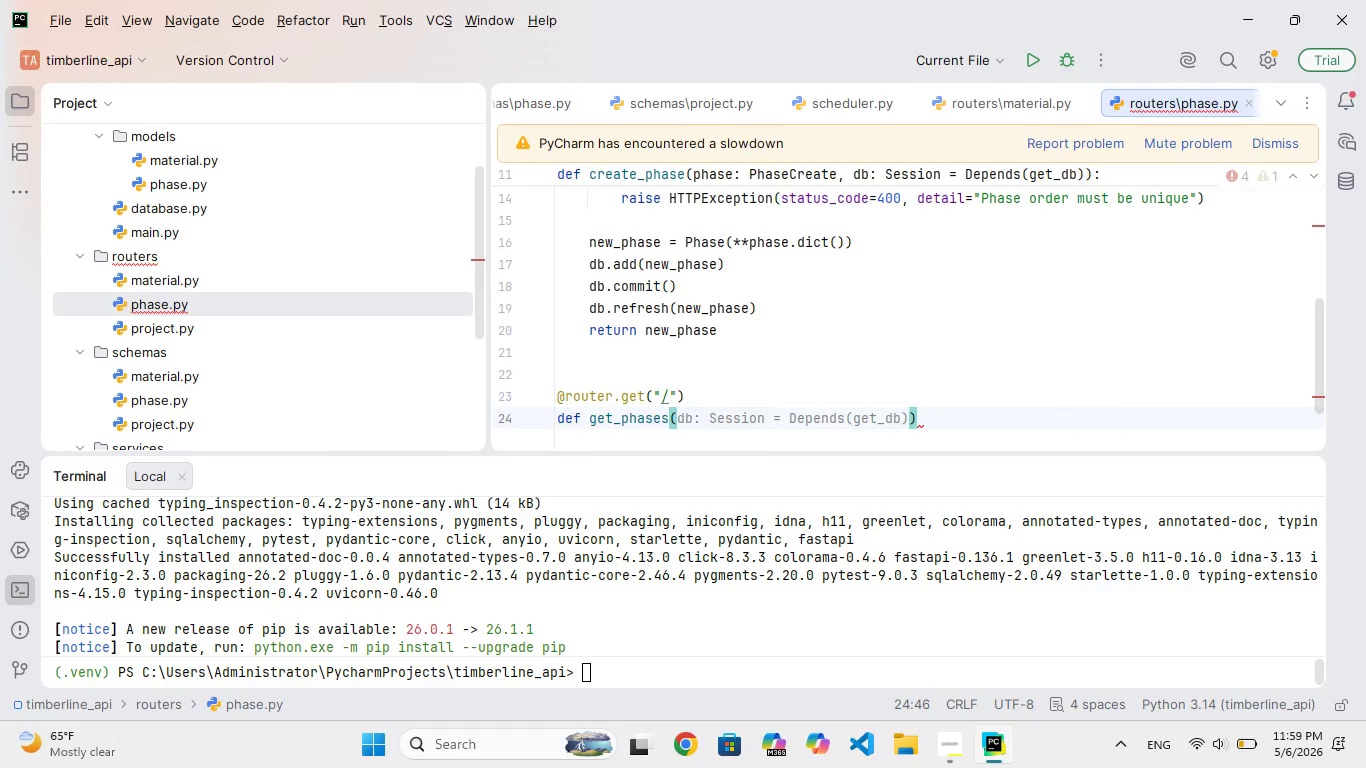 
key(Shift+Semicolon)
 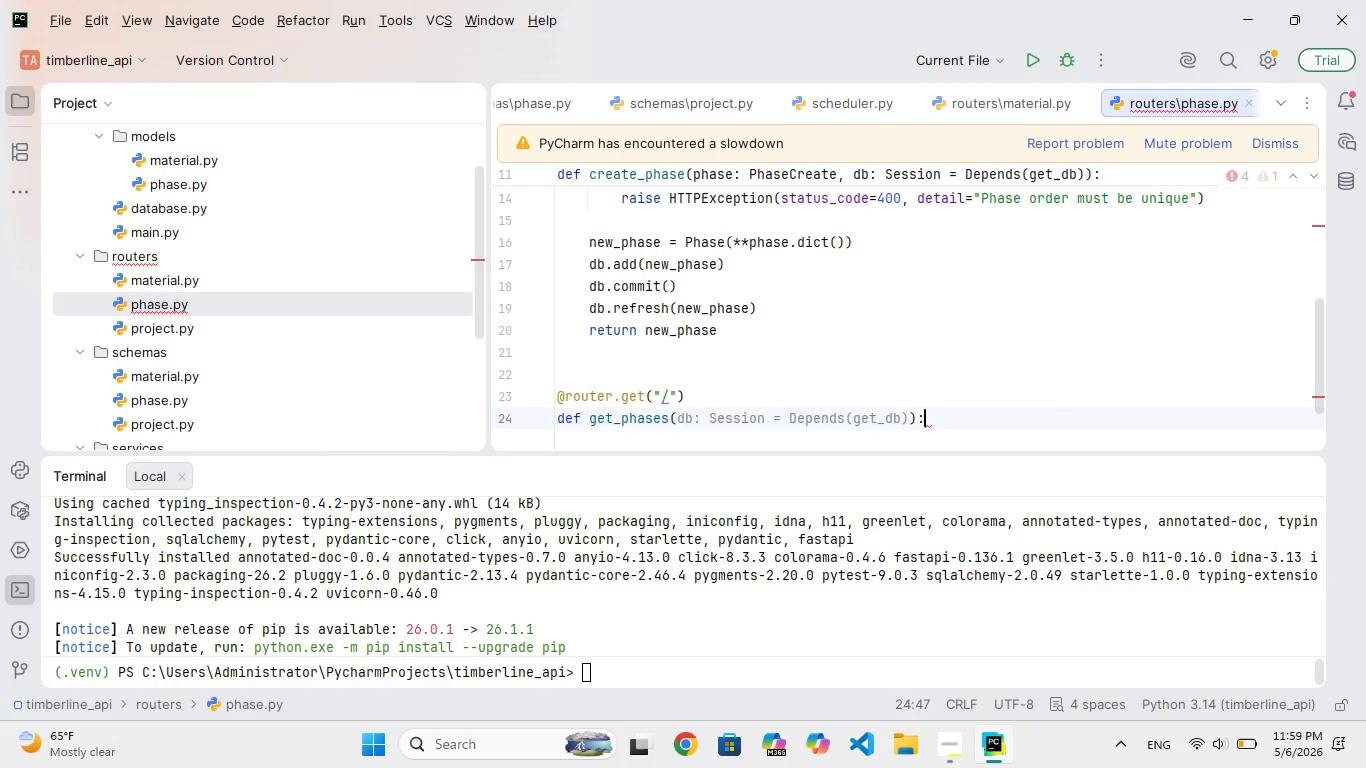 
key(Enter)
 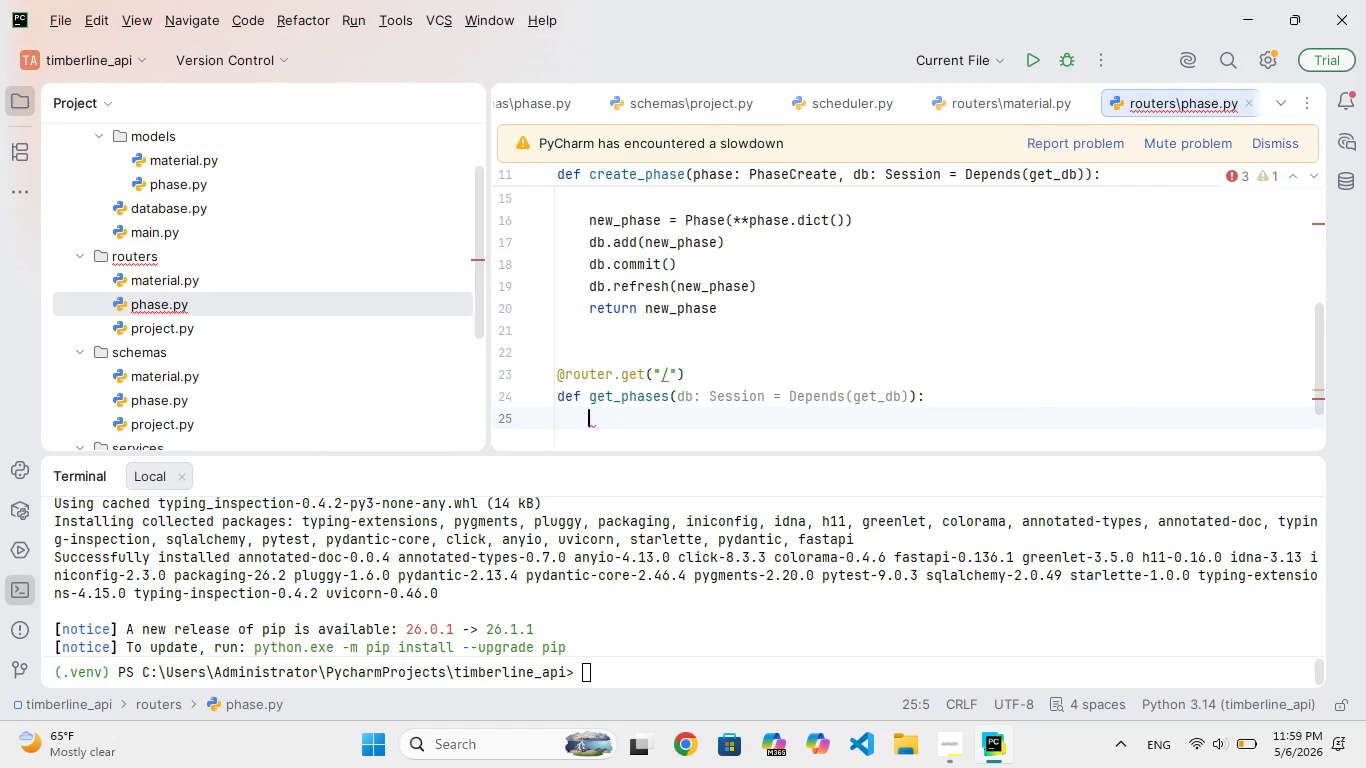 
type(return b,)
key(Backspace)
type(.query(phase)
 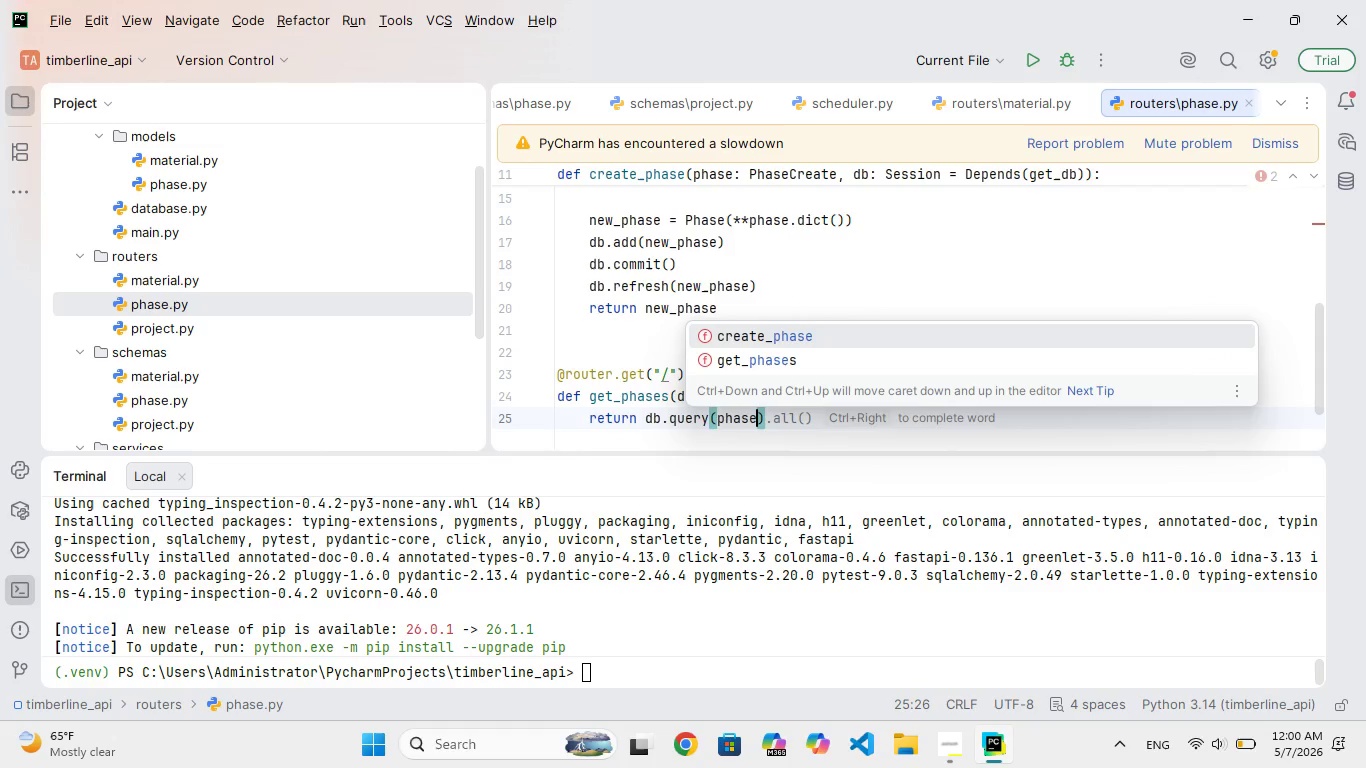 
hold_key(key=D, duration=0.31)
 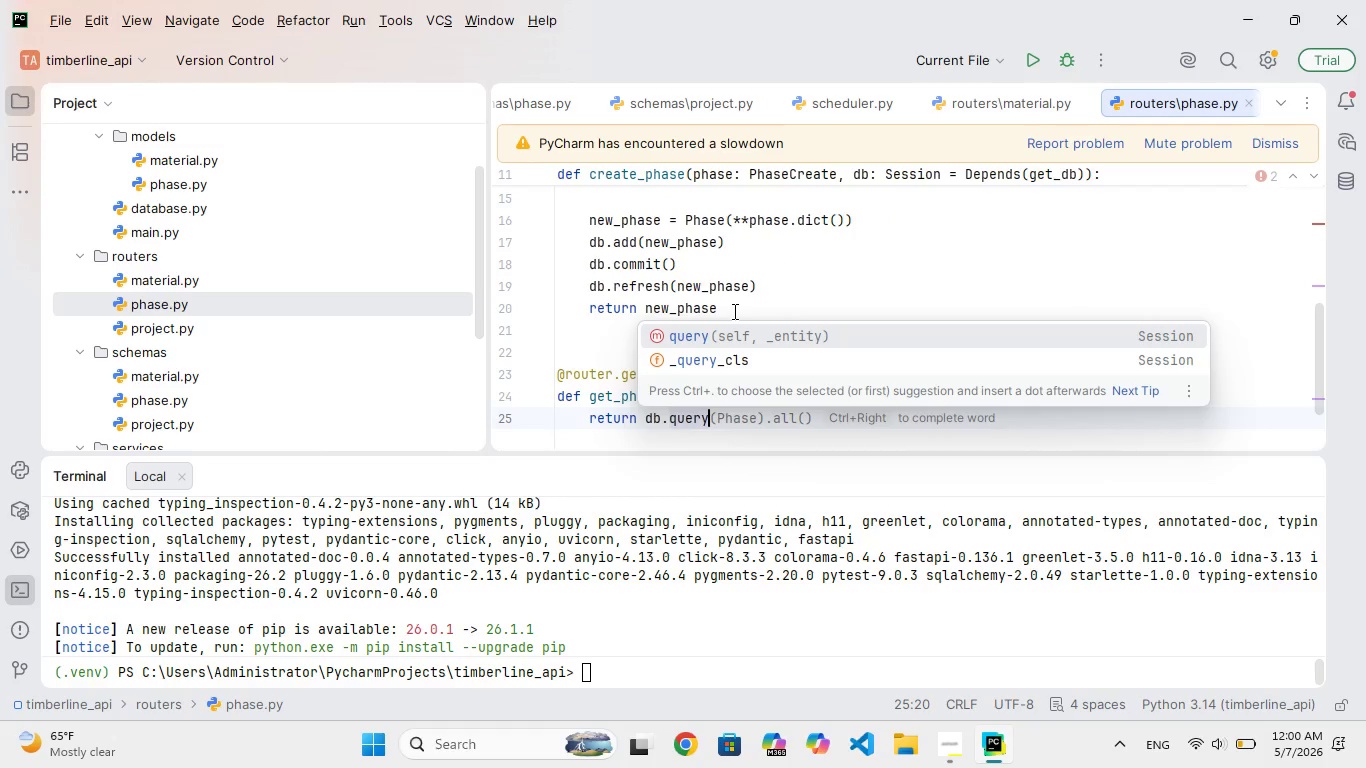 
key(ArrowLeft)
 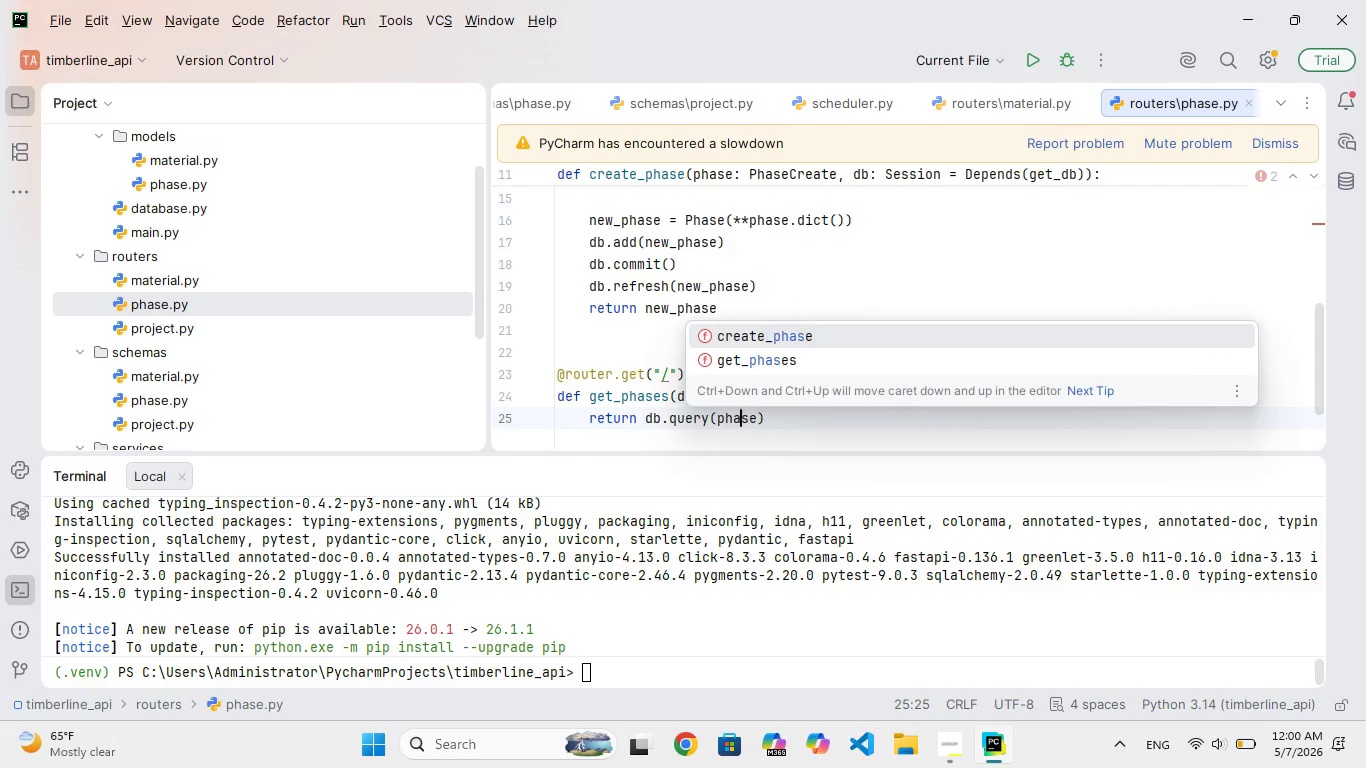 
key(ArrowLeft)
 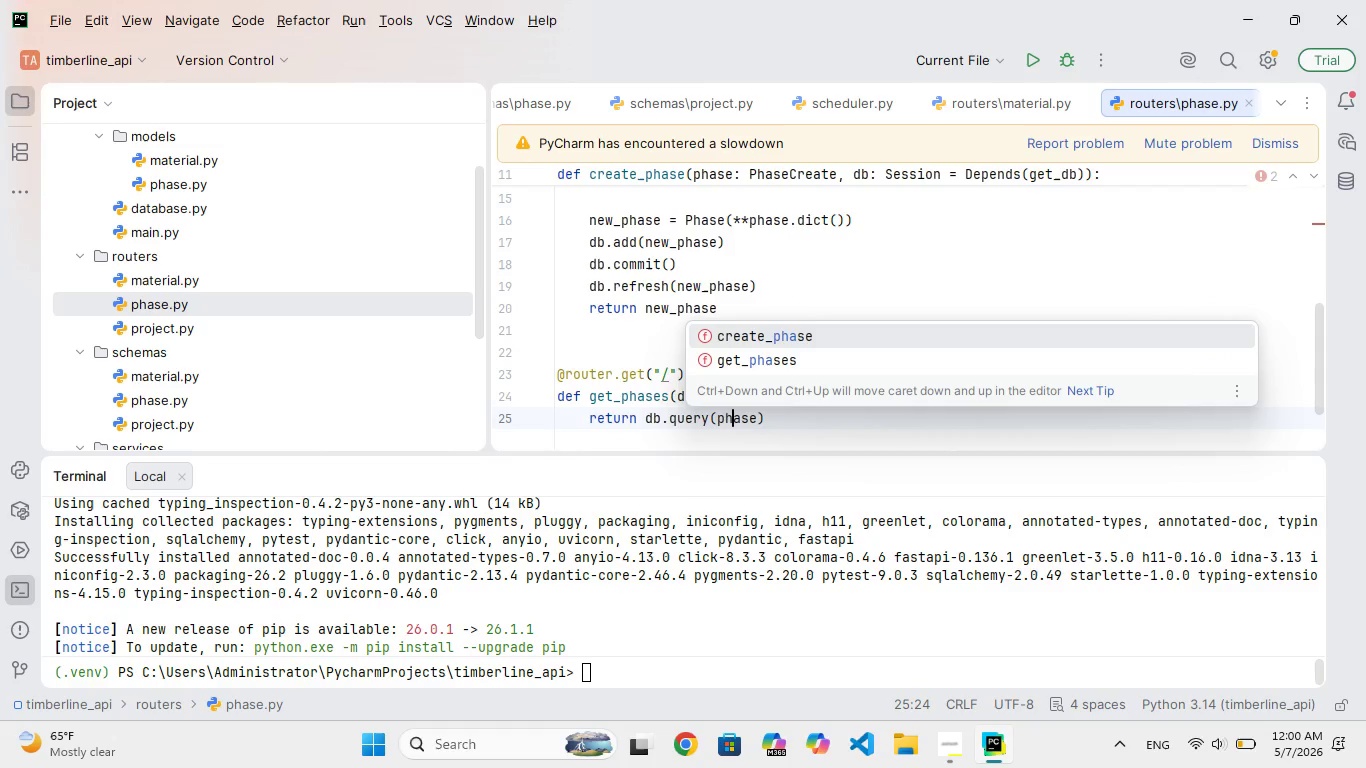 
key(ArrowLeft)
 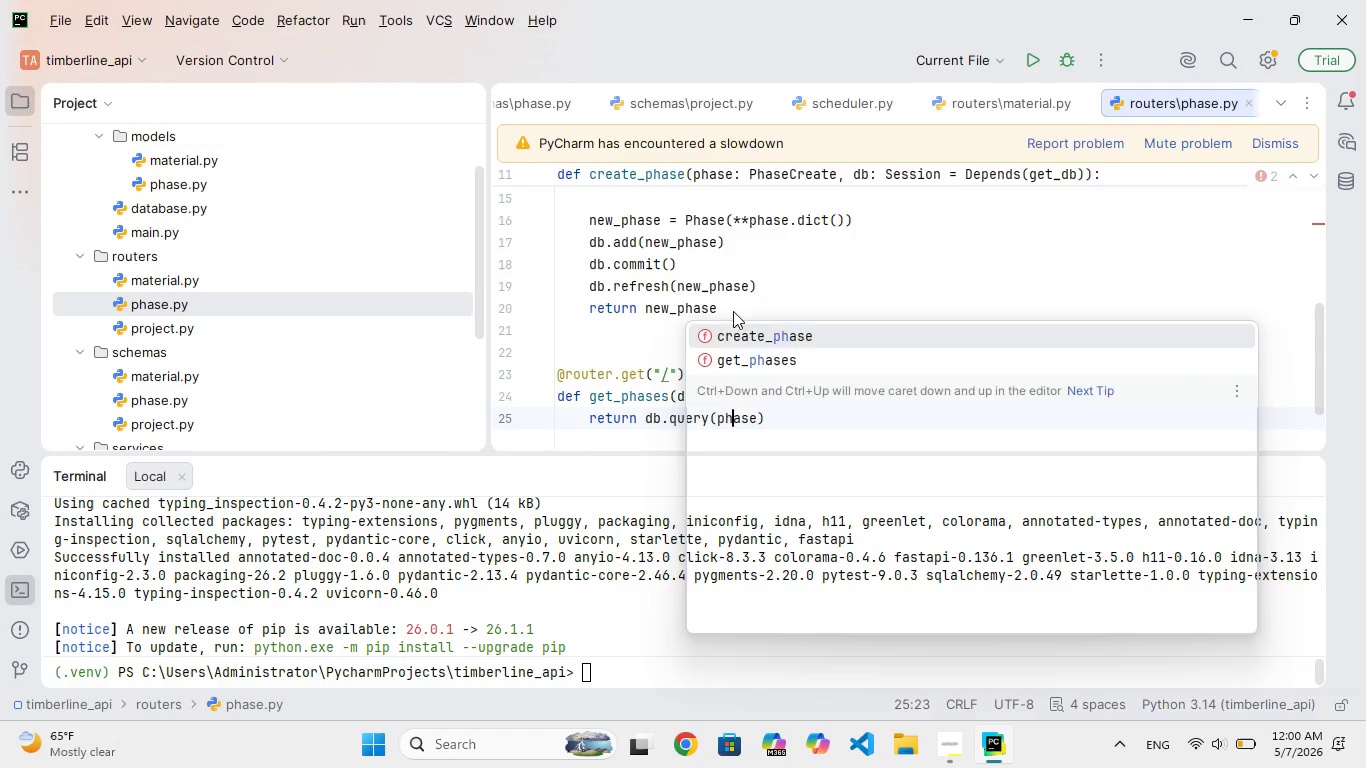 
key(ArrowLeft)
 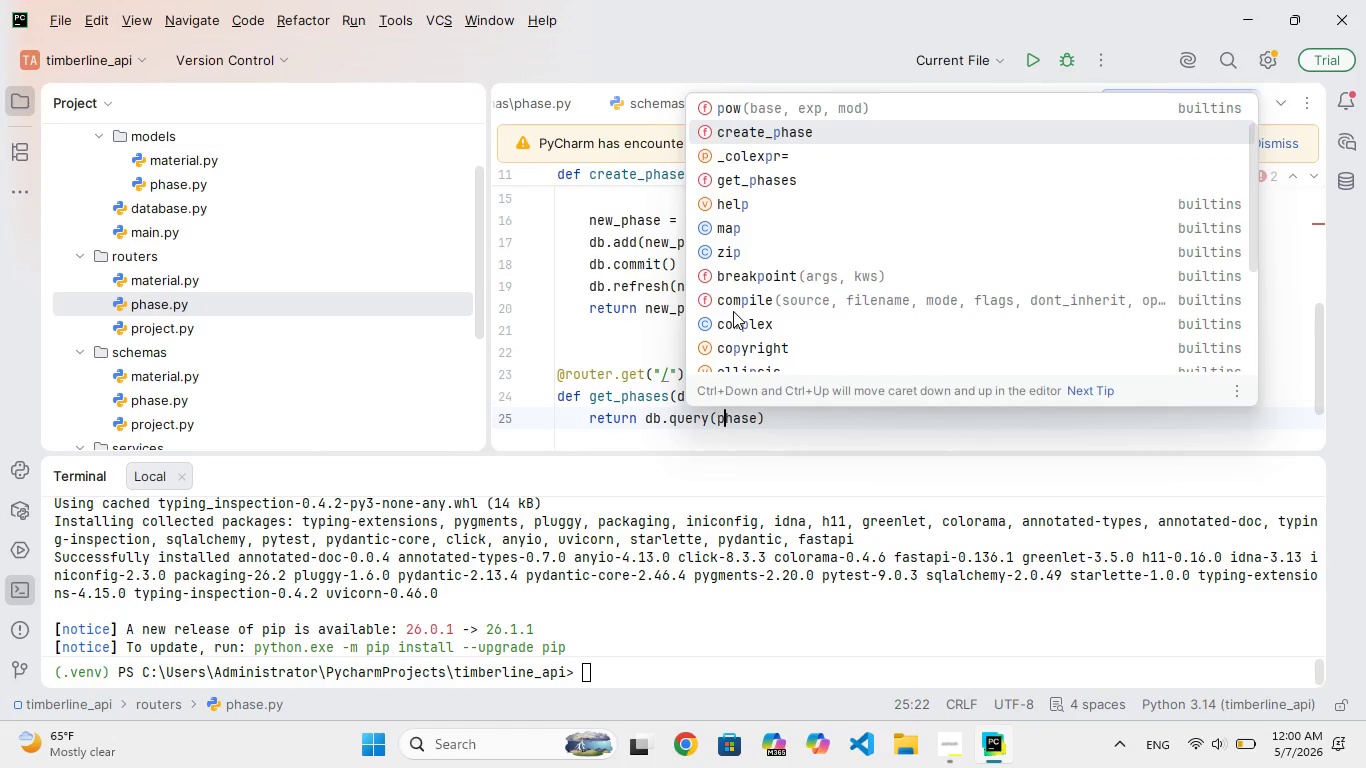 
key(Backspace)
 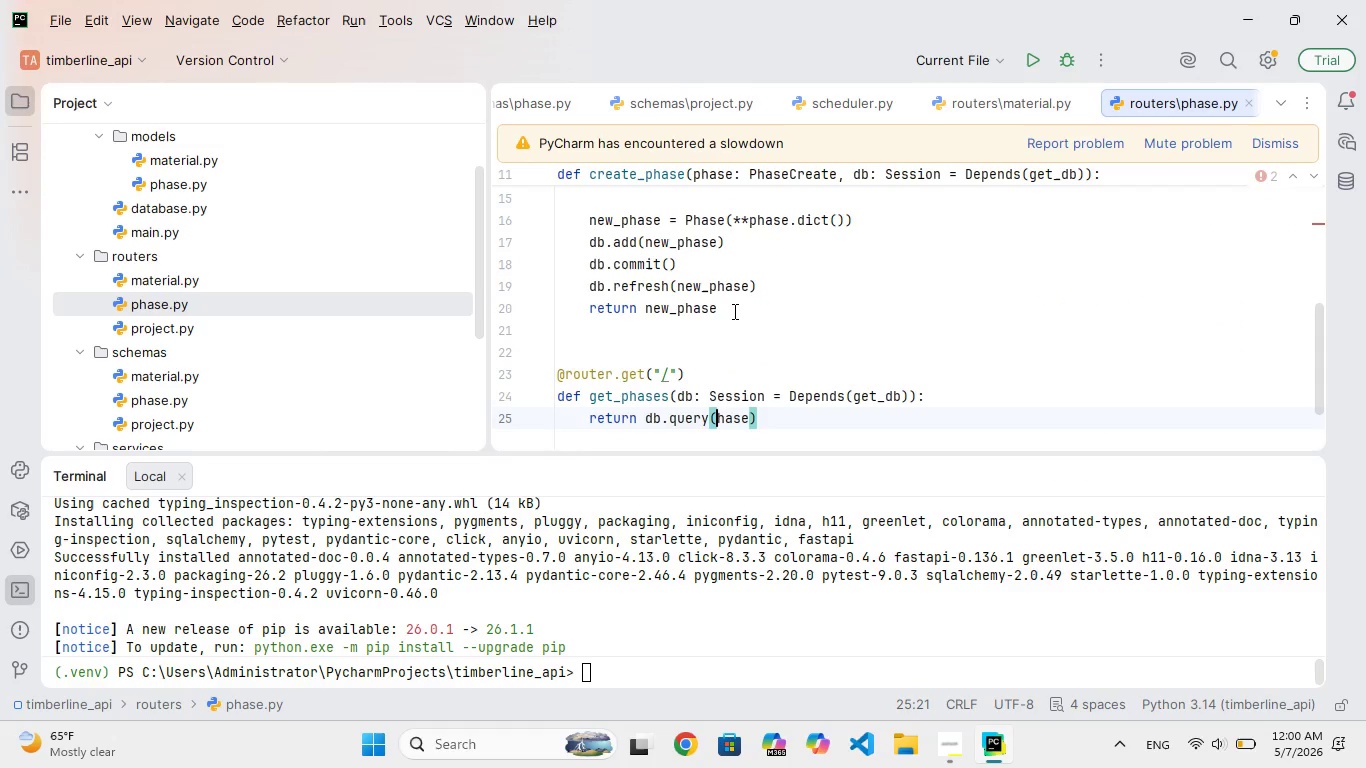 
key(CapsLock)
 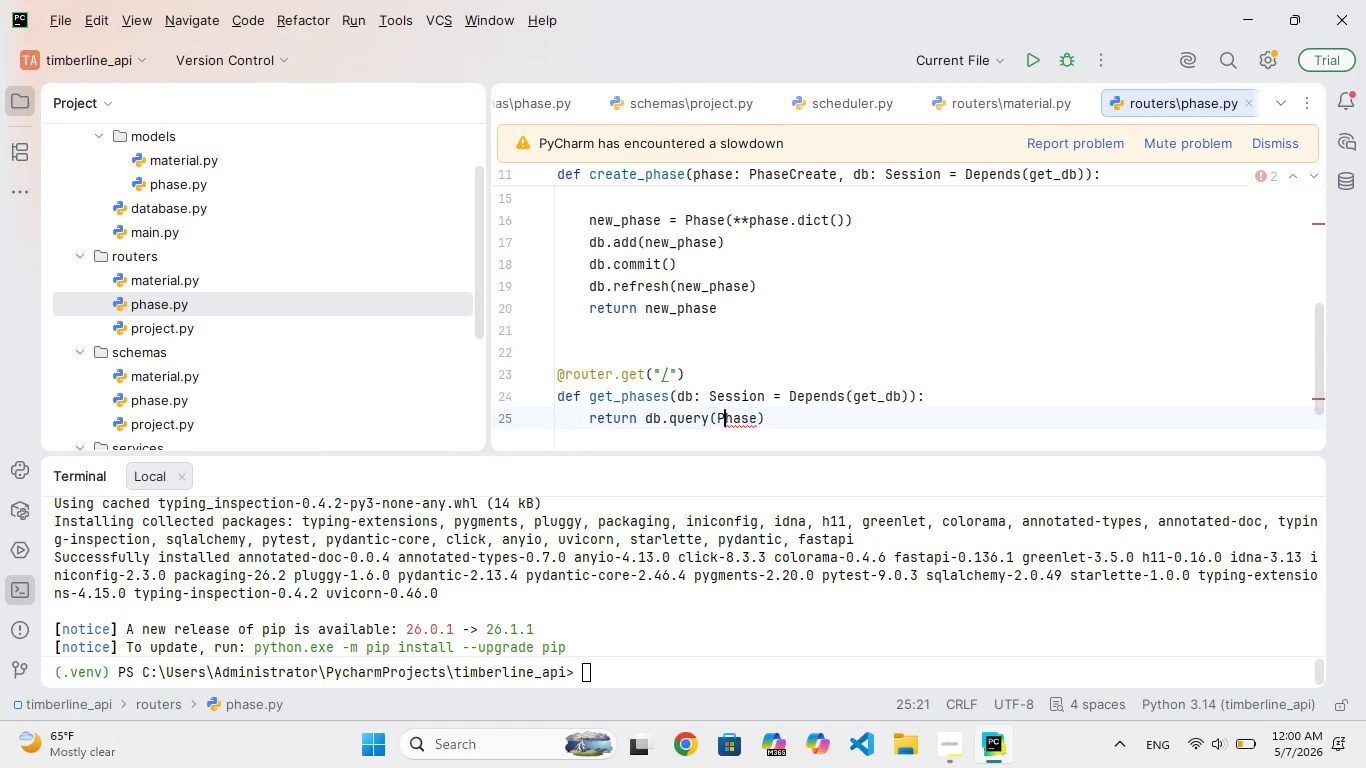 
key(P)
 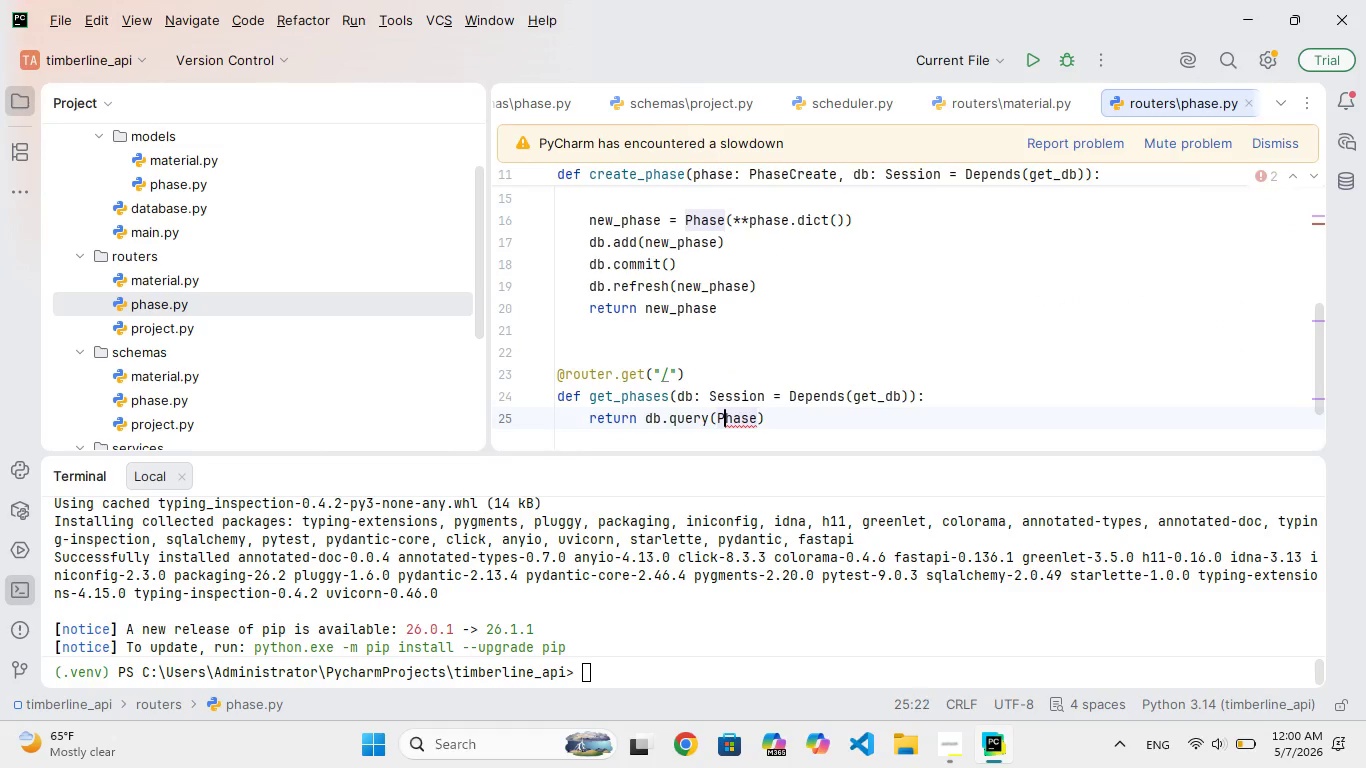 
key(CapsLock)
 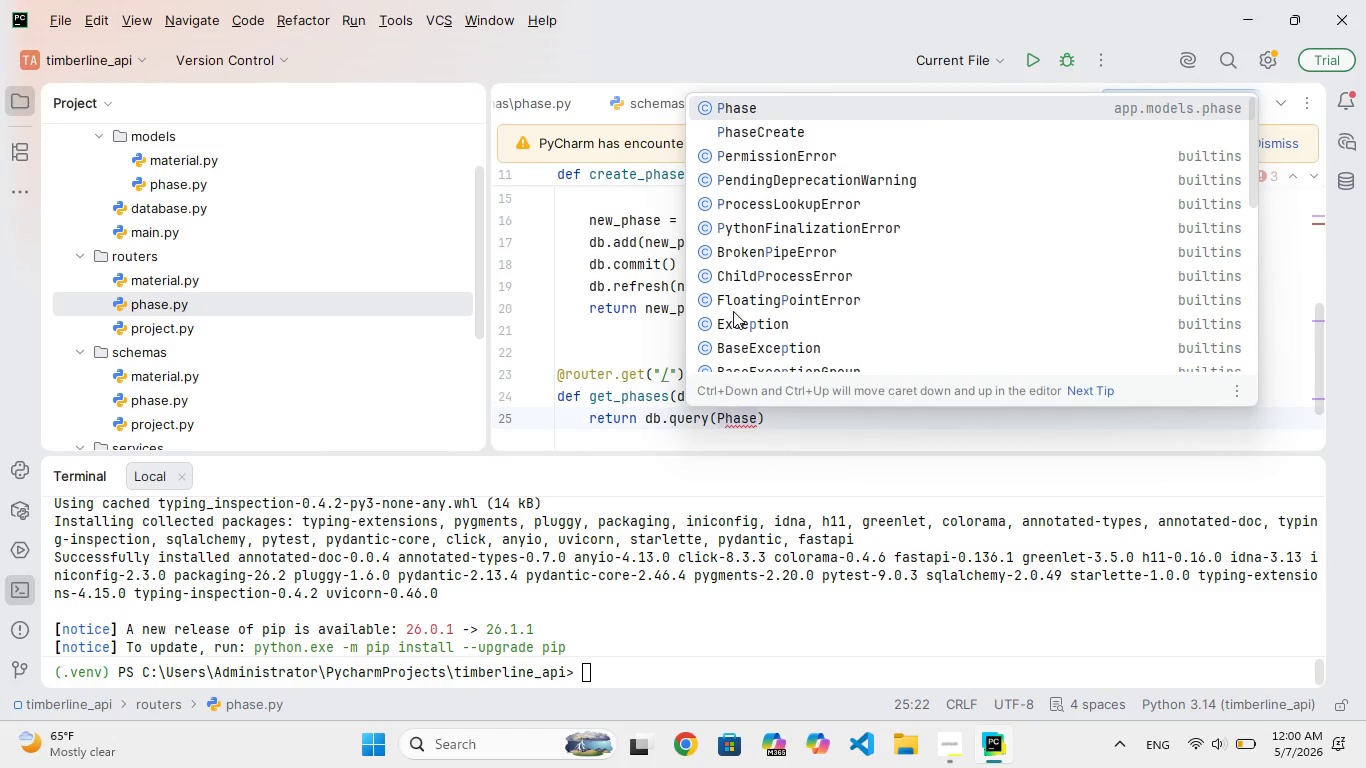 
key(ArrowRight)
 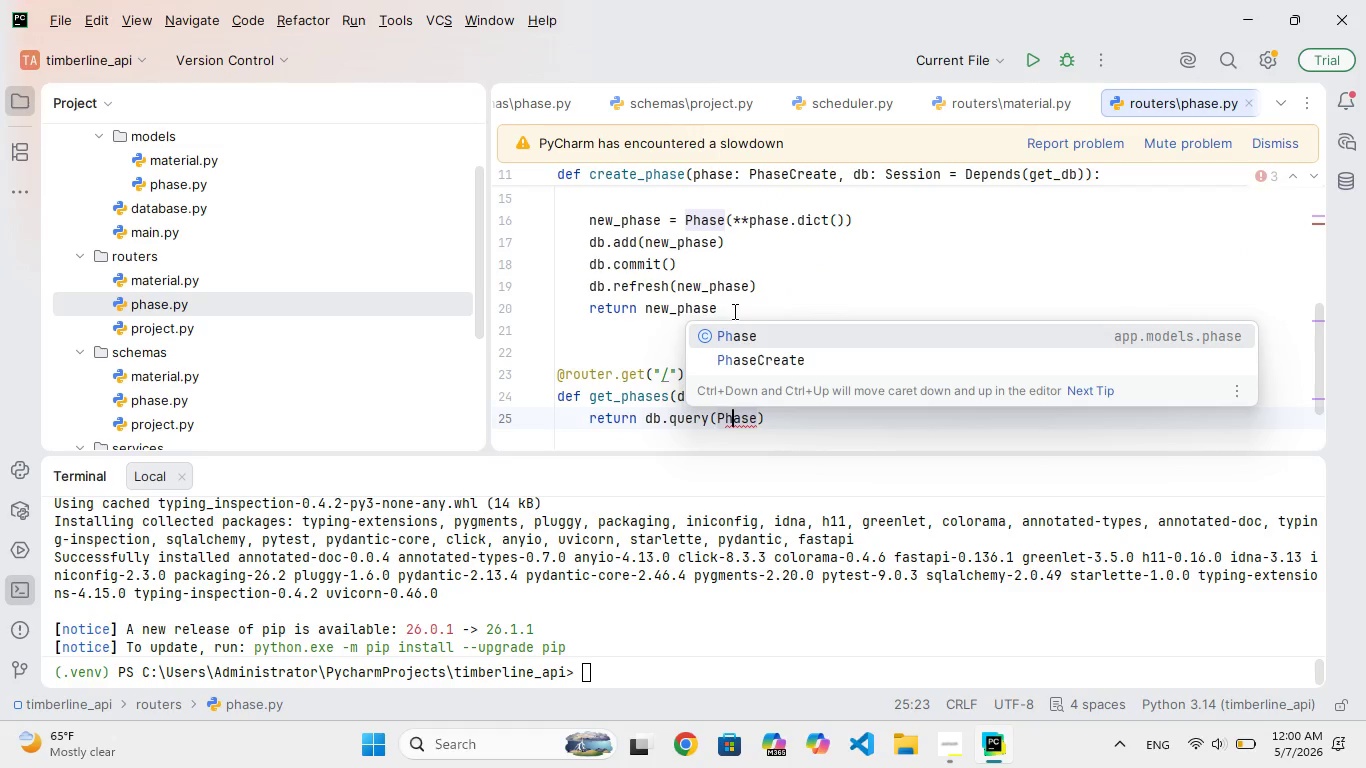 
key(ArrowRight)
 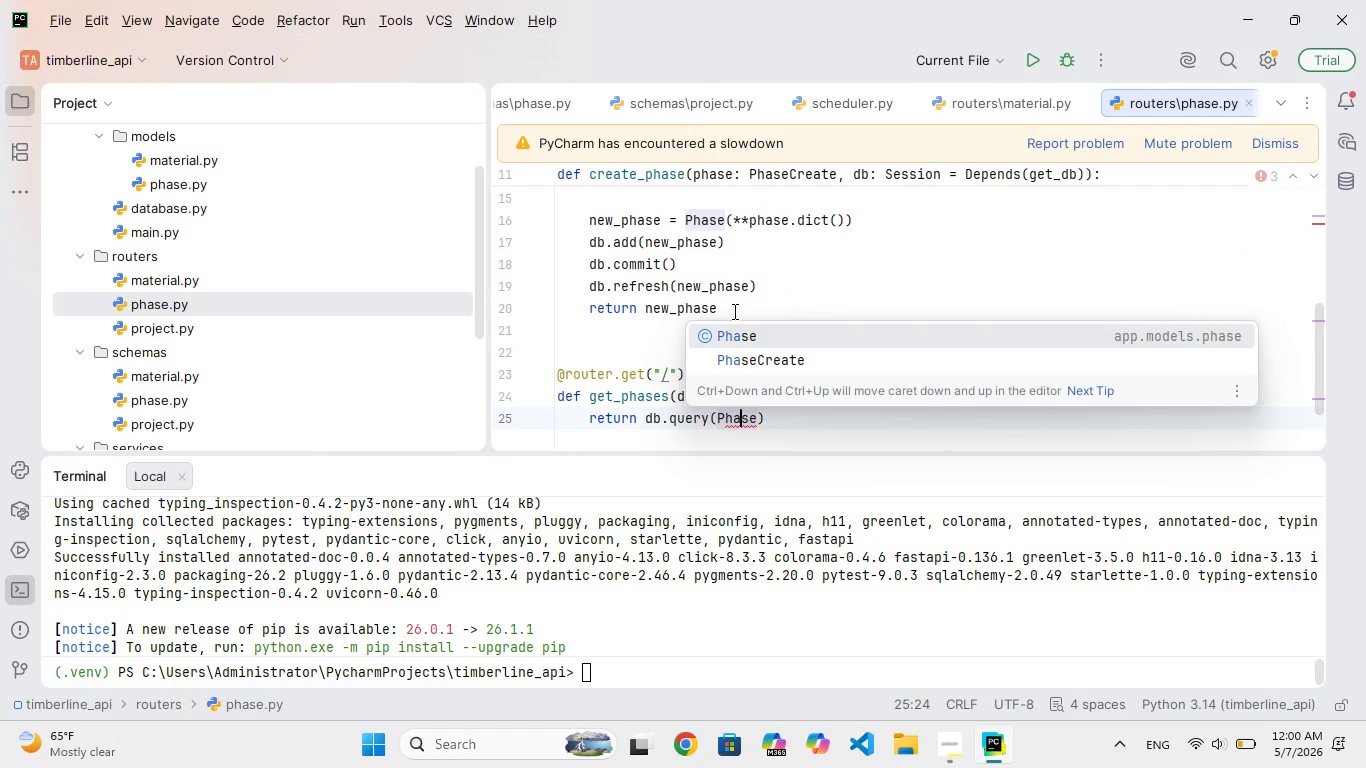 
key(ArrowRight)
 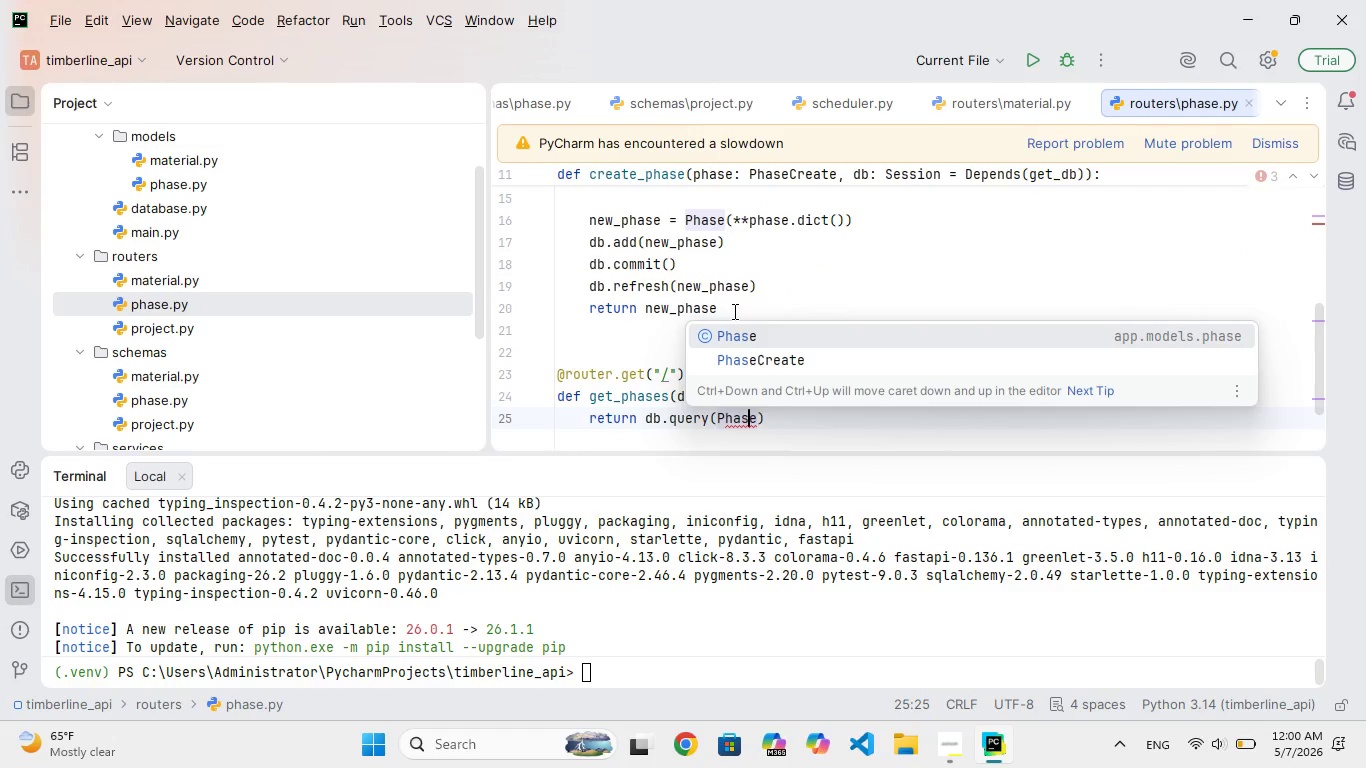 
key(ArrowRight)
 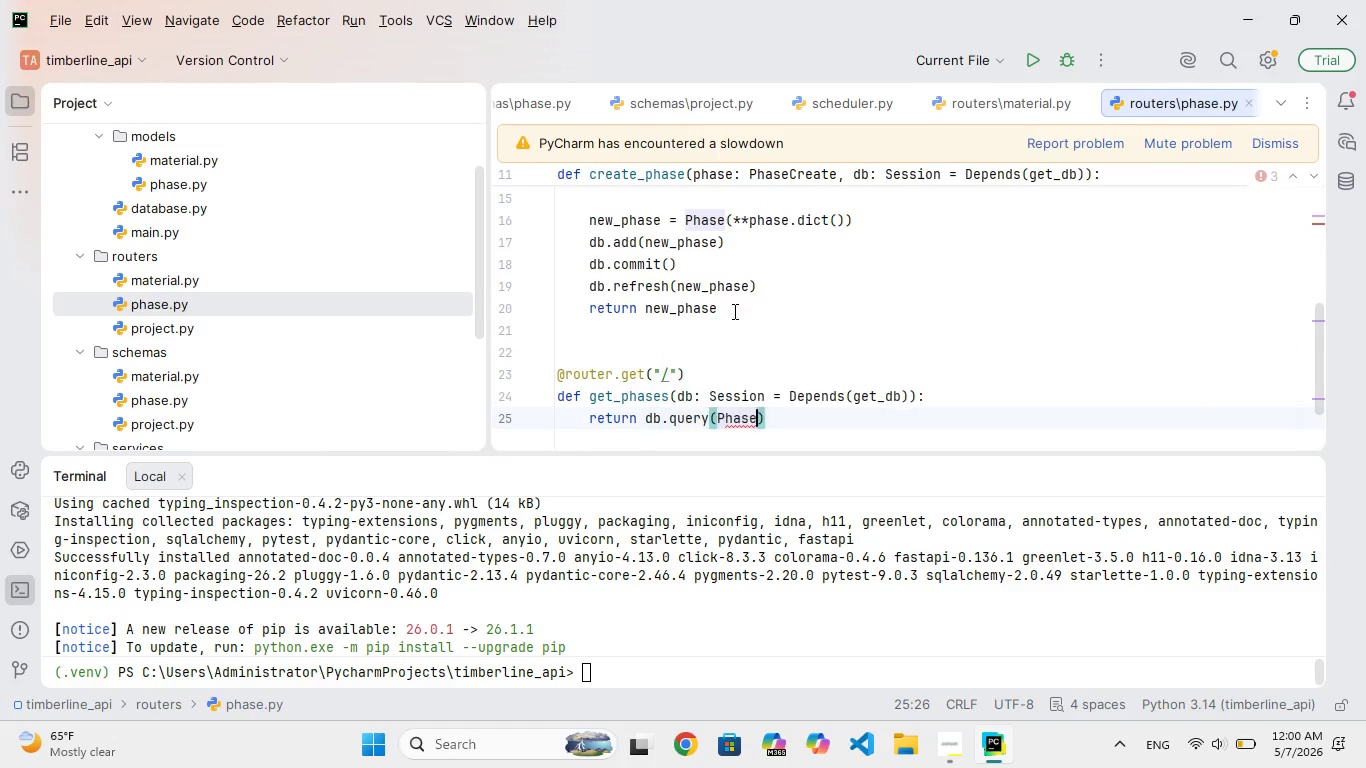 
key(ArrowRight)
 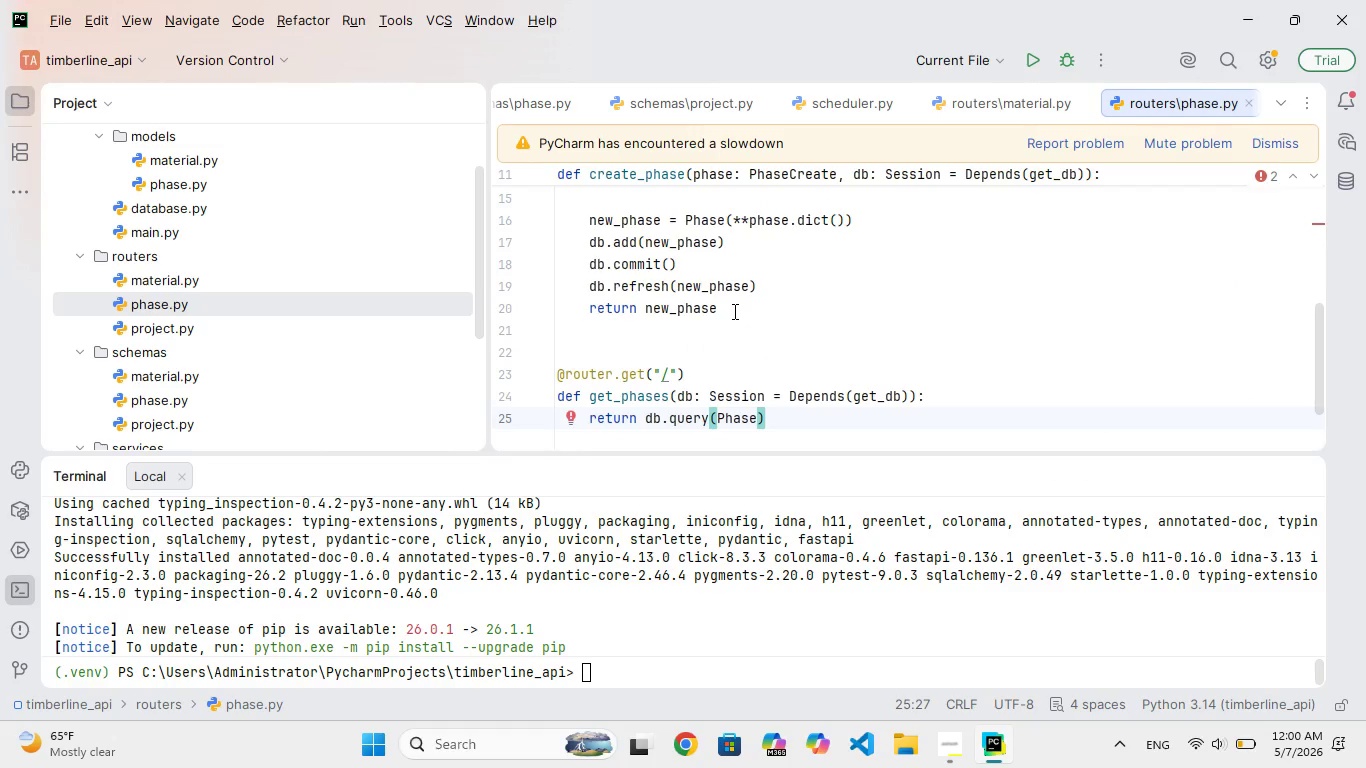 
type(.all()
 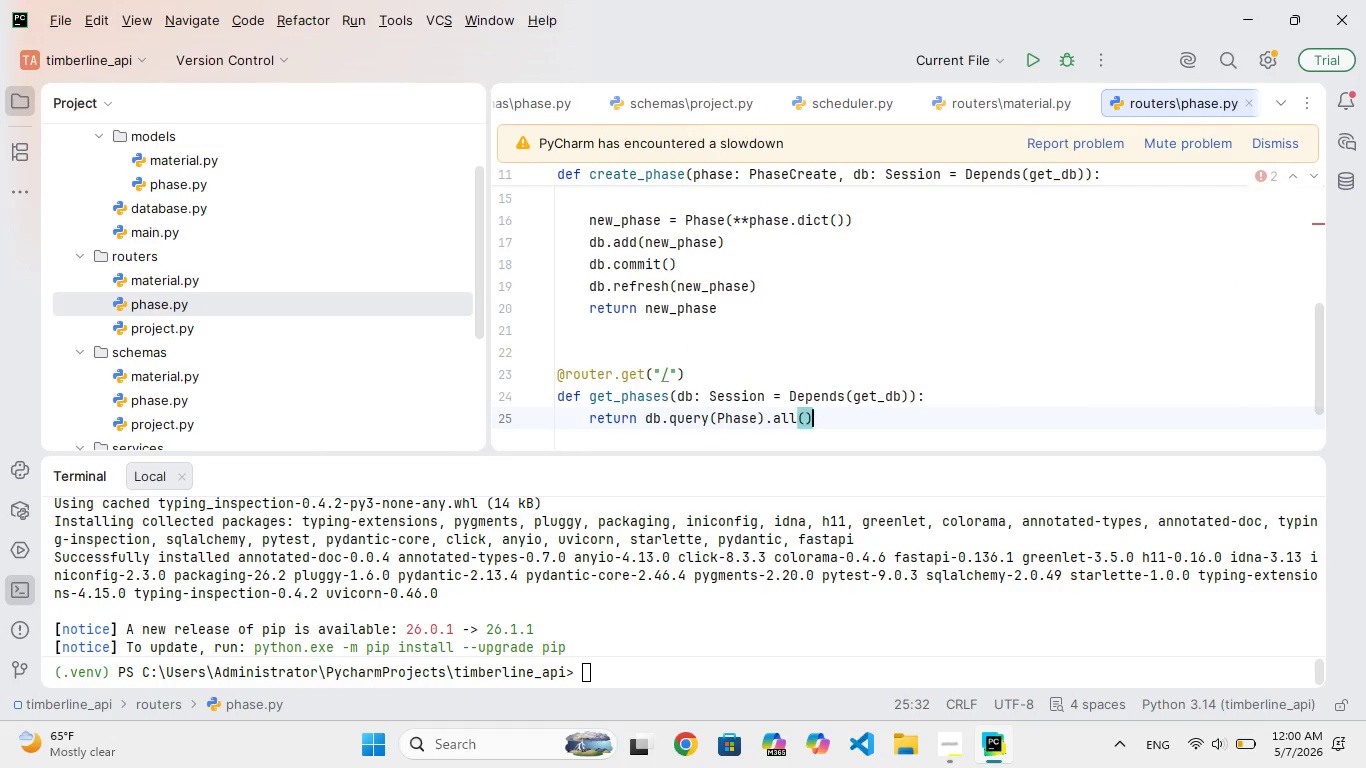 
key(ArrowRight)
 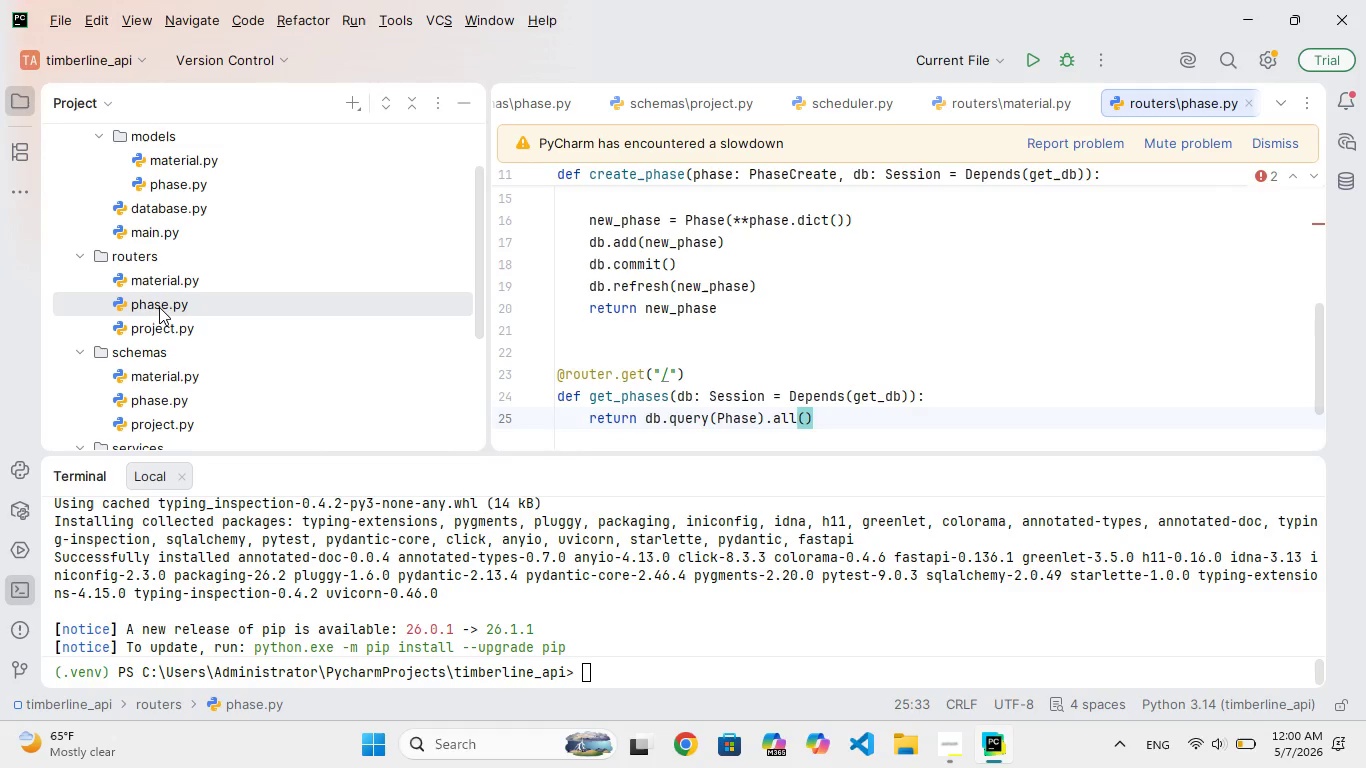 
wait(6.95)
 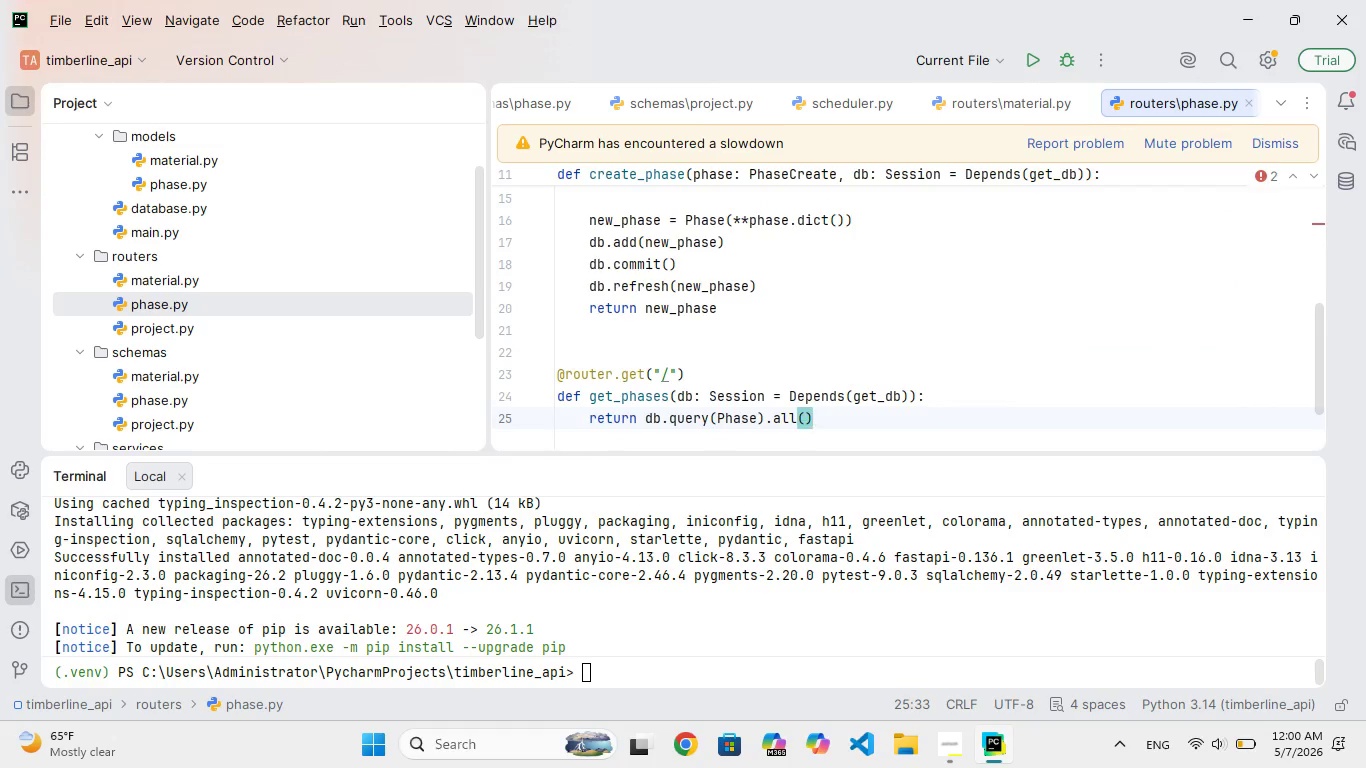 
double_click([169, 273])
 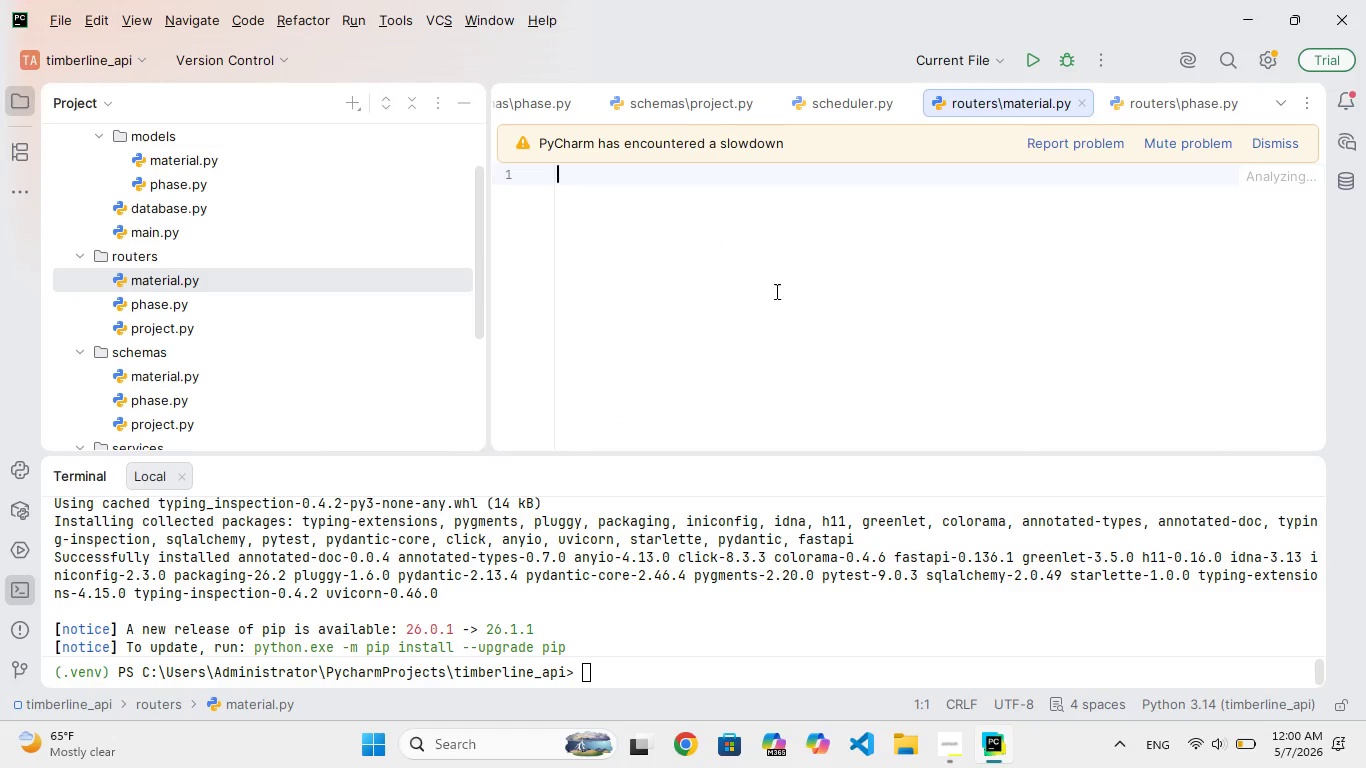 
left_click([802, 276])
 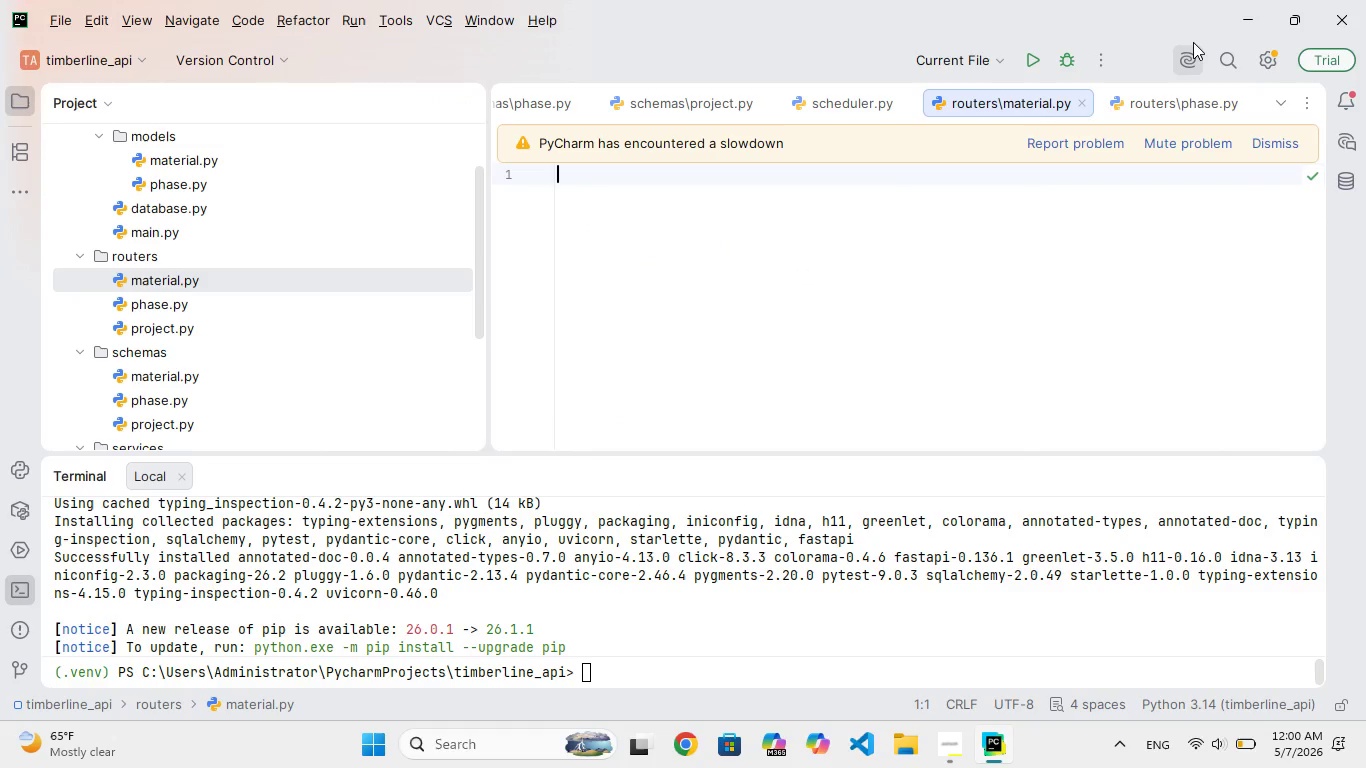 
type(frm fastpi import PIRouter, Depends, HTTPException)
 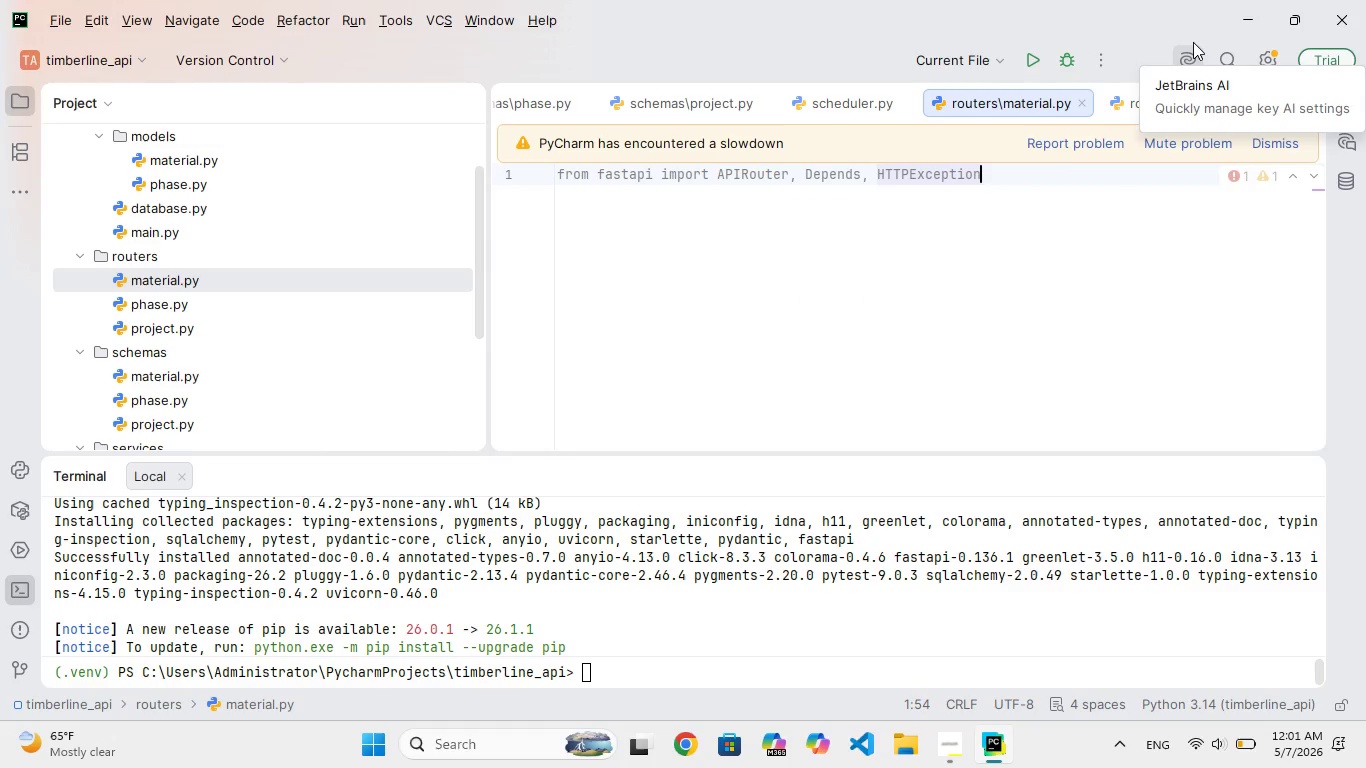 
key(Enter)
 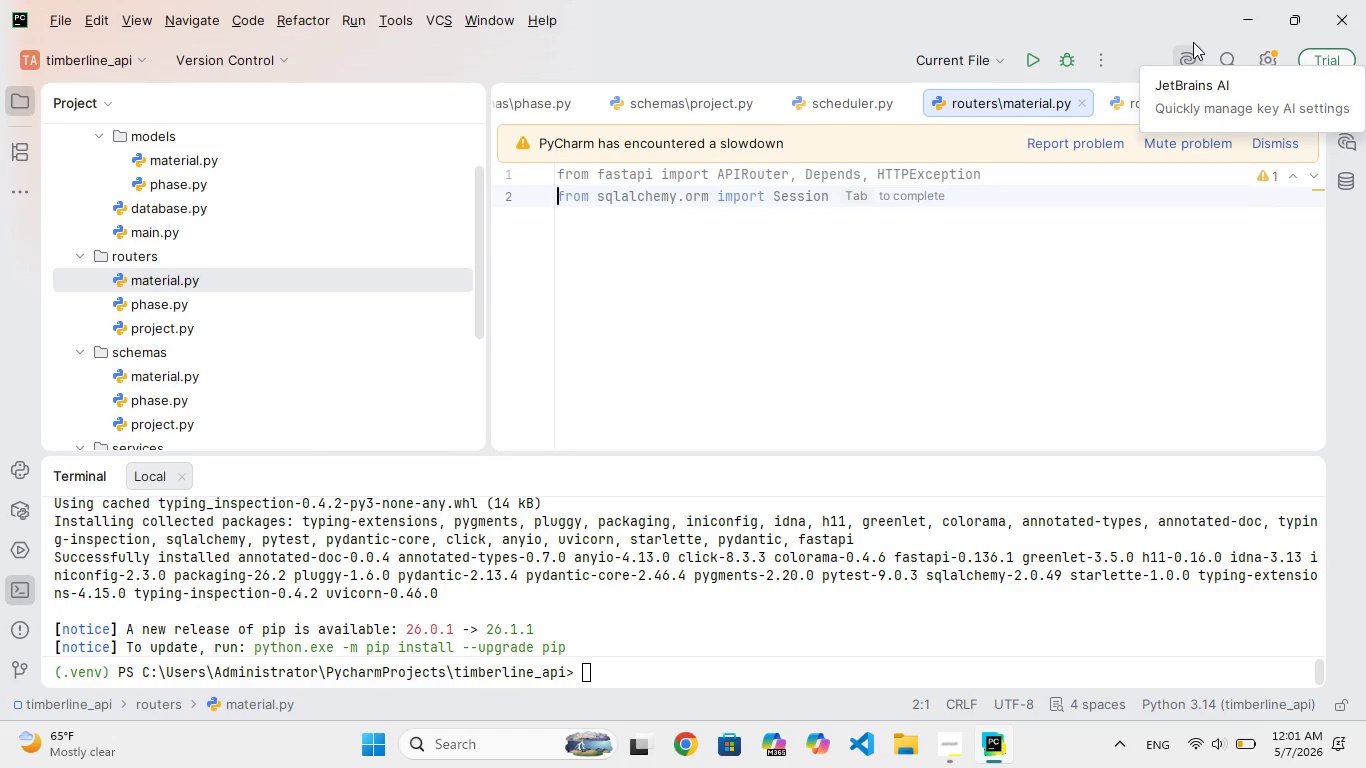 
type(from sqlalchemy.orm import Session)
 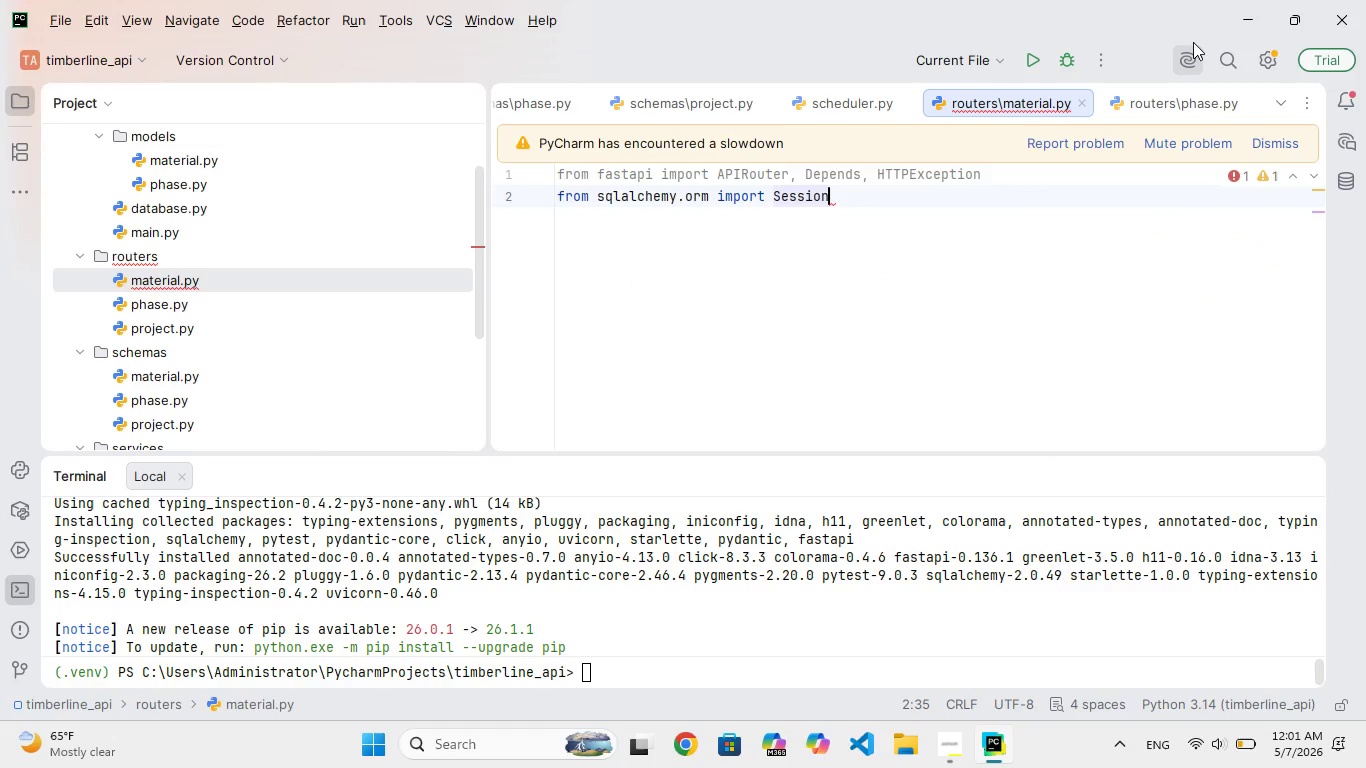 
key(Enter)
 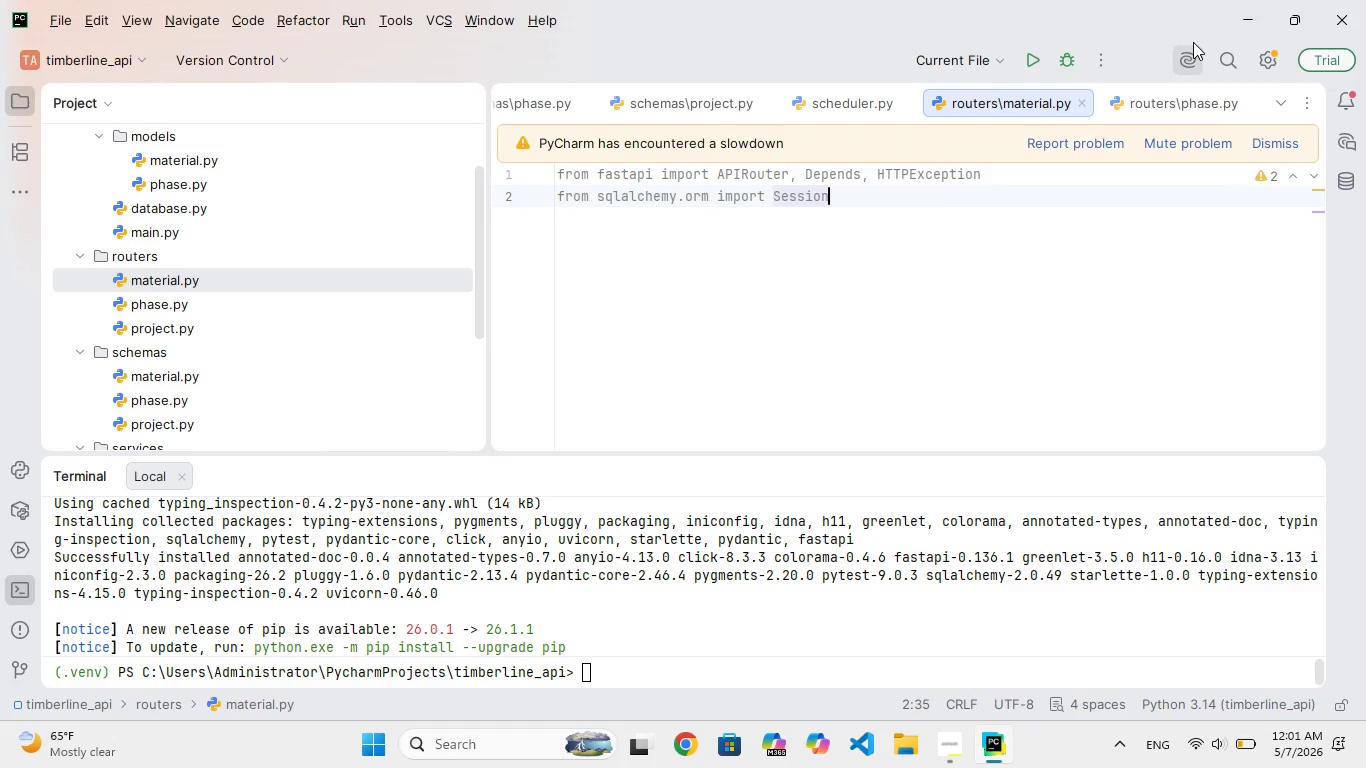 
type(fom)
key(Backspace)
key(Backspace)
key(Backspace)
key(Backspace)
 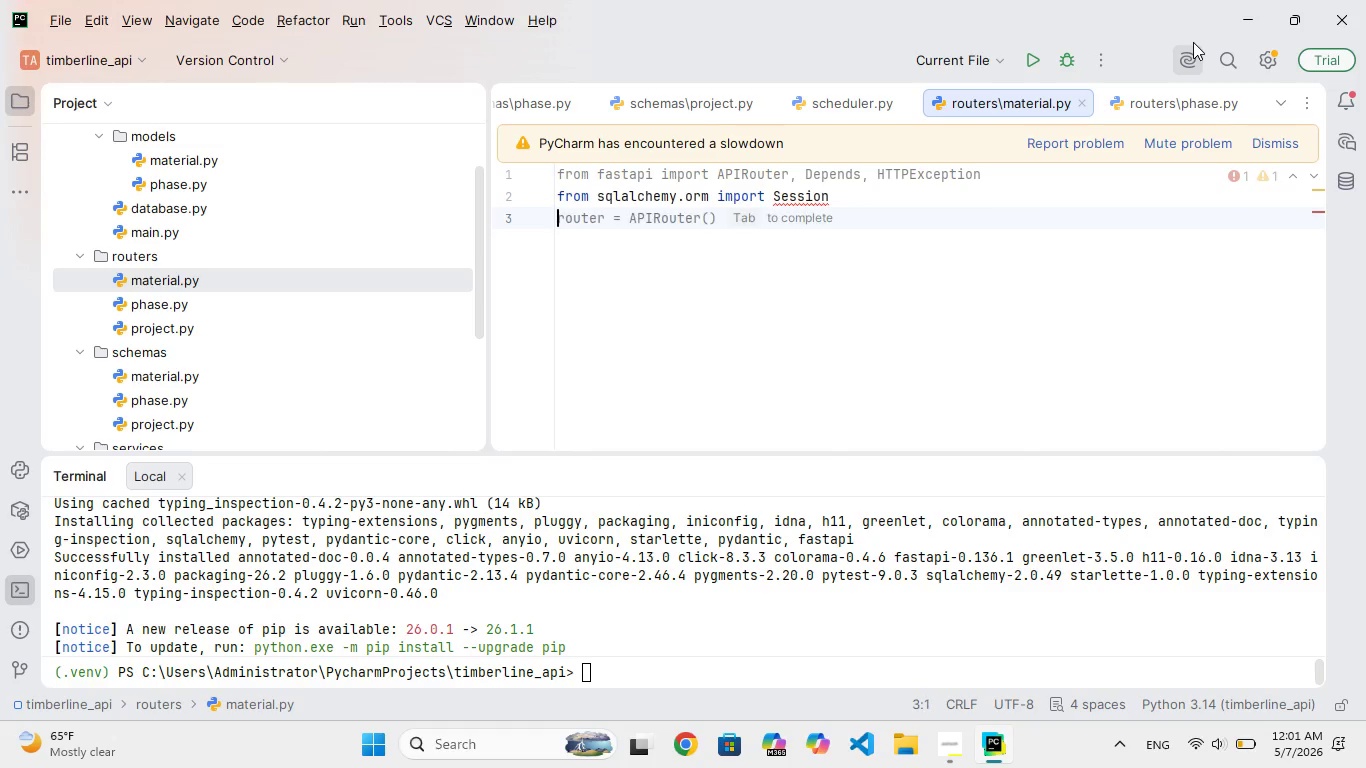 
hold_key(key=R, duration=0.33)
 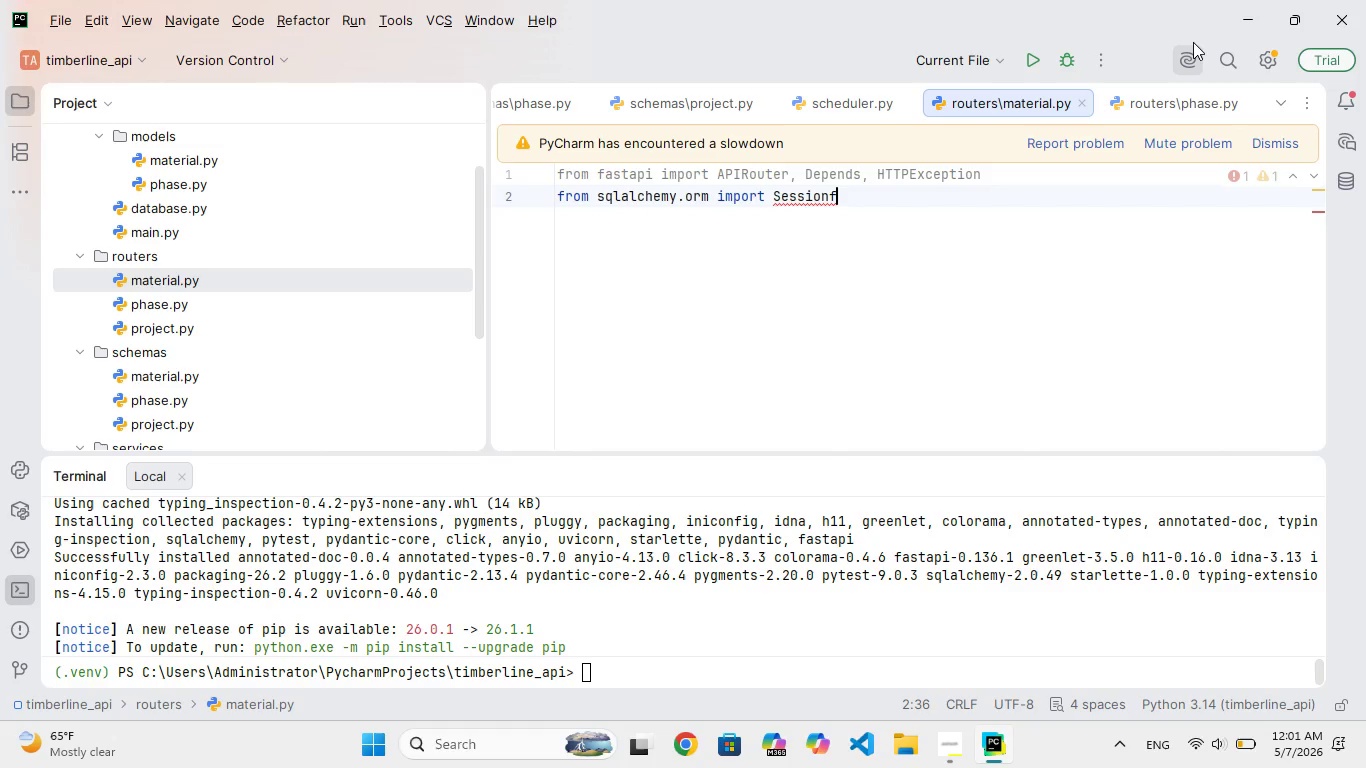 
key(Enter)
 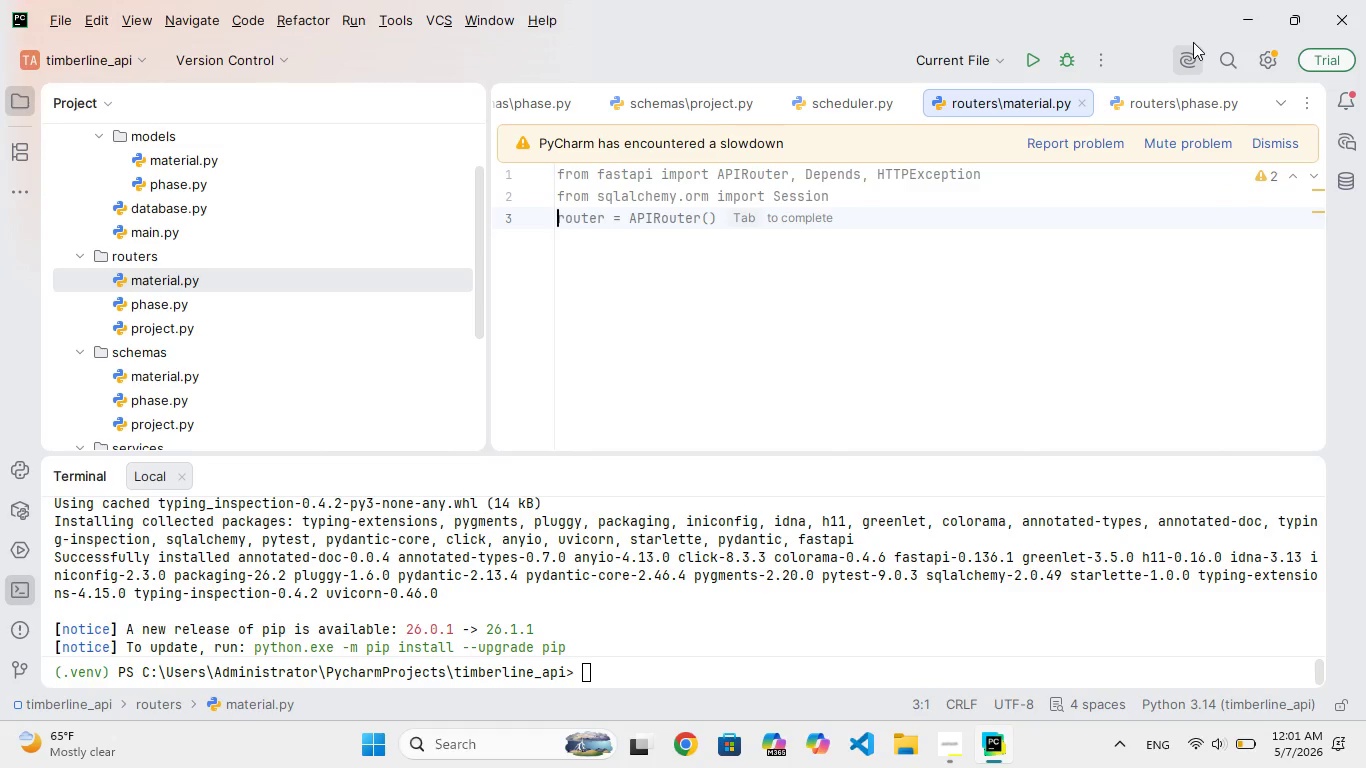 
type(from app,)
key(Backspace)
type(.database import get_db)
 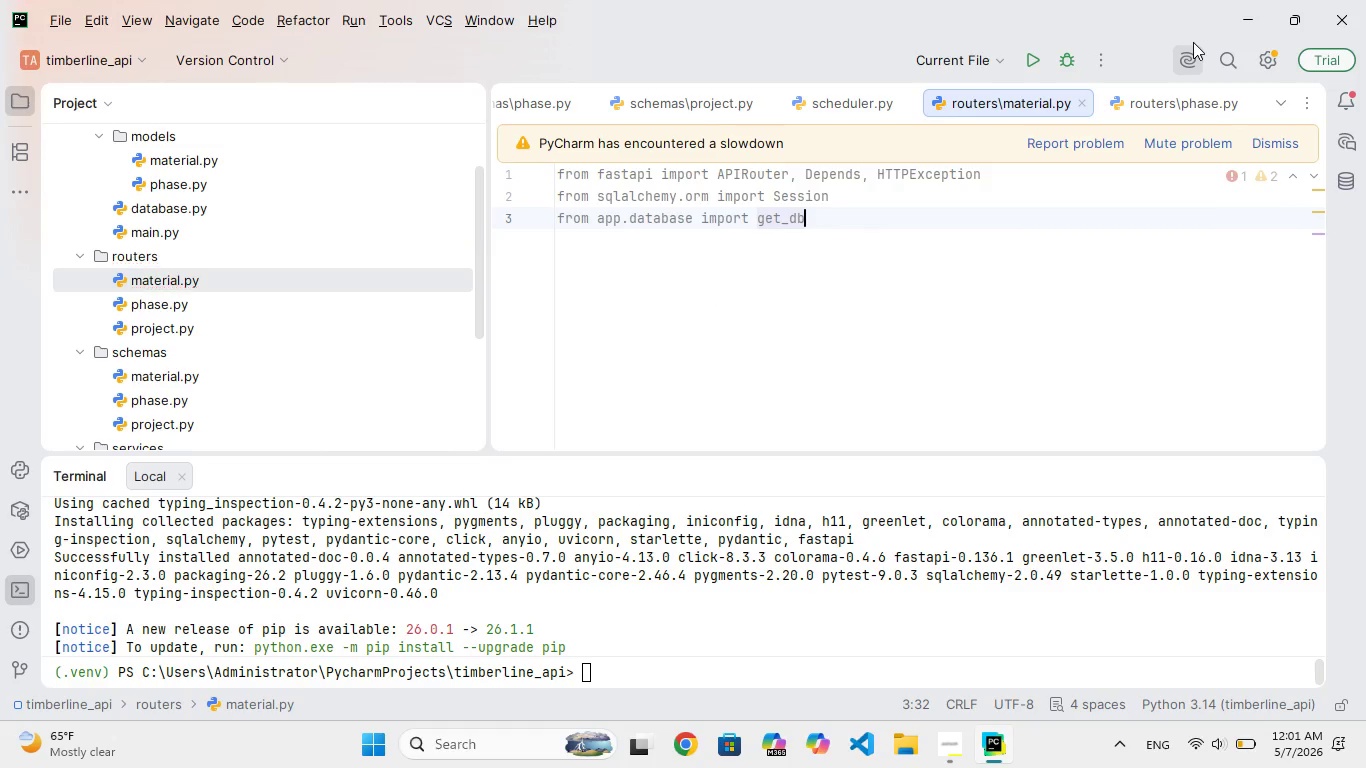 
key(Enter)
 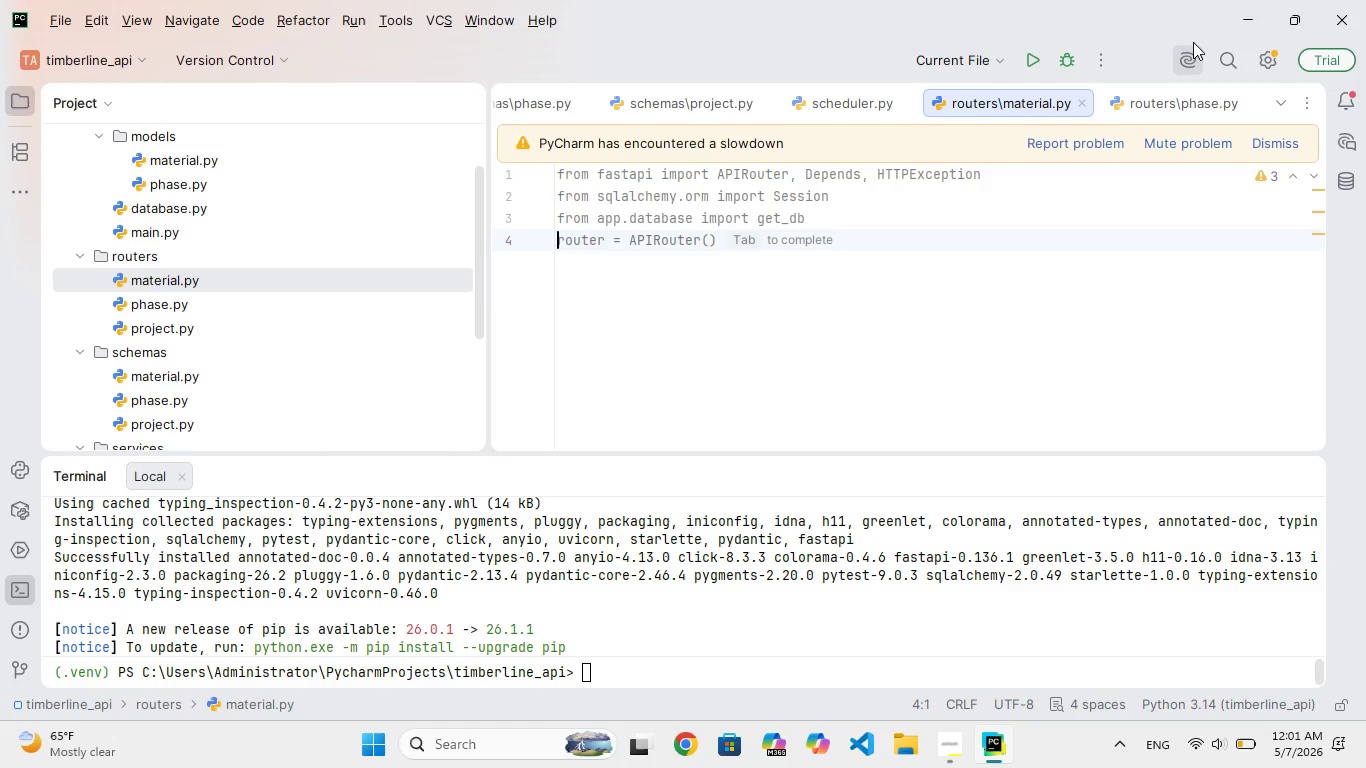 
type(frm app.models.material import Material)
 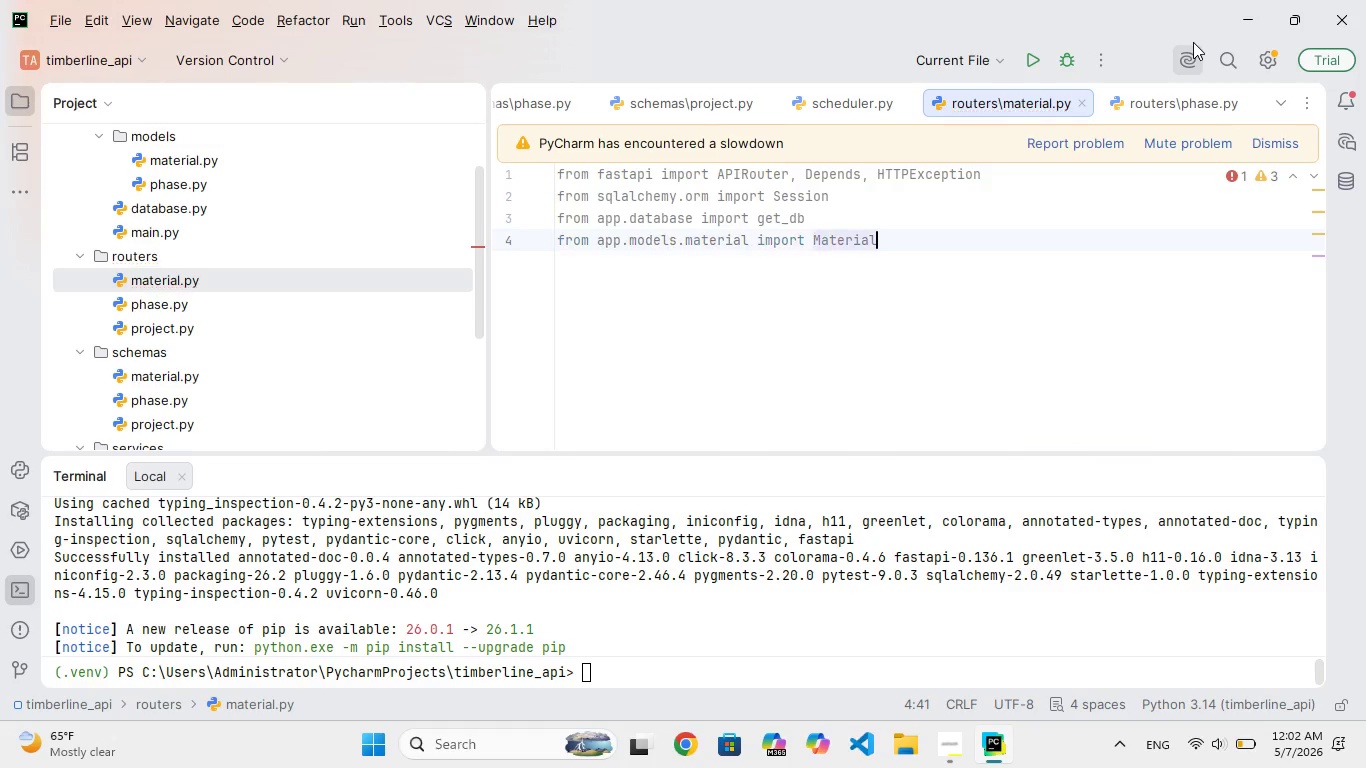 
key(Enter)
 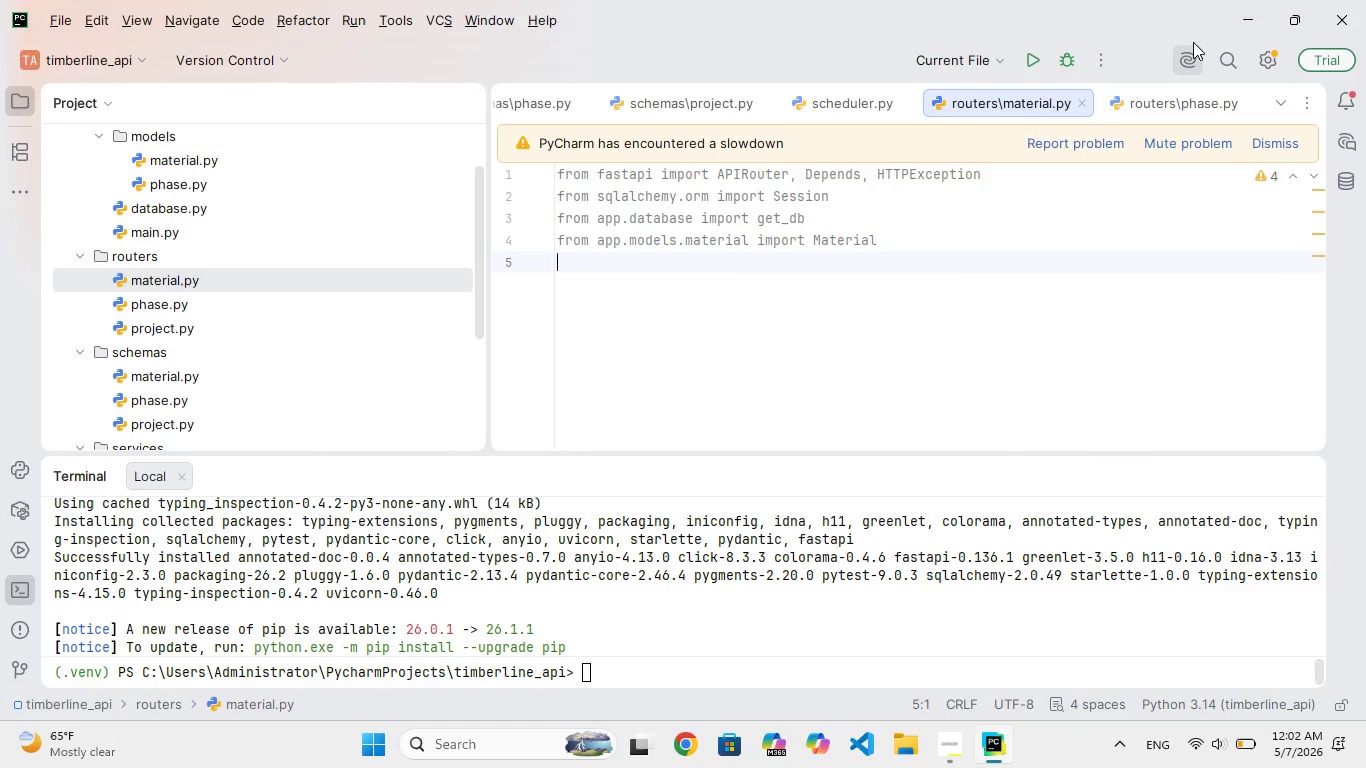 
type(from app.model)
key(Backspace)
key(Backspace)
key(Backspace)
key(Backspace)
key(Backspace)
type(schemas.material import MaterialCreate)
 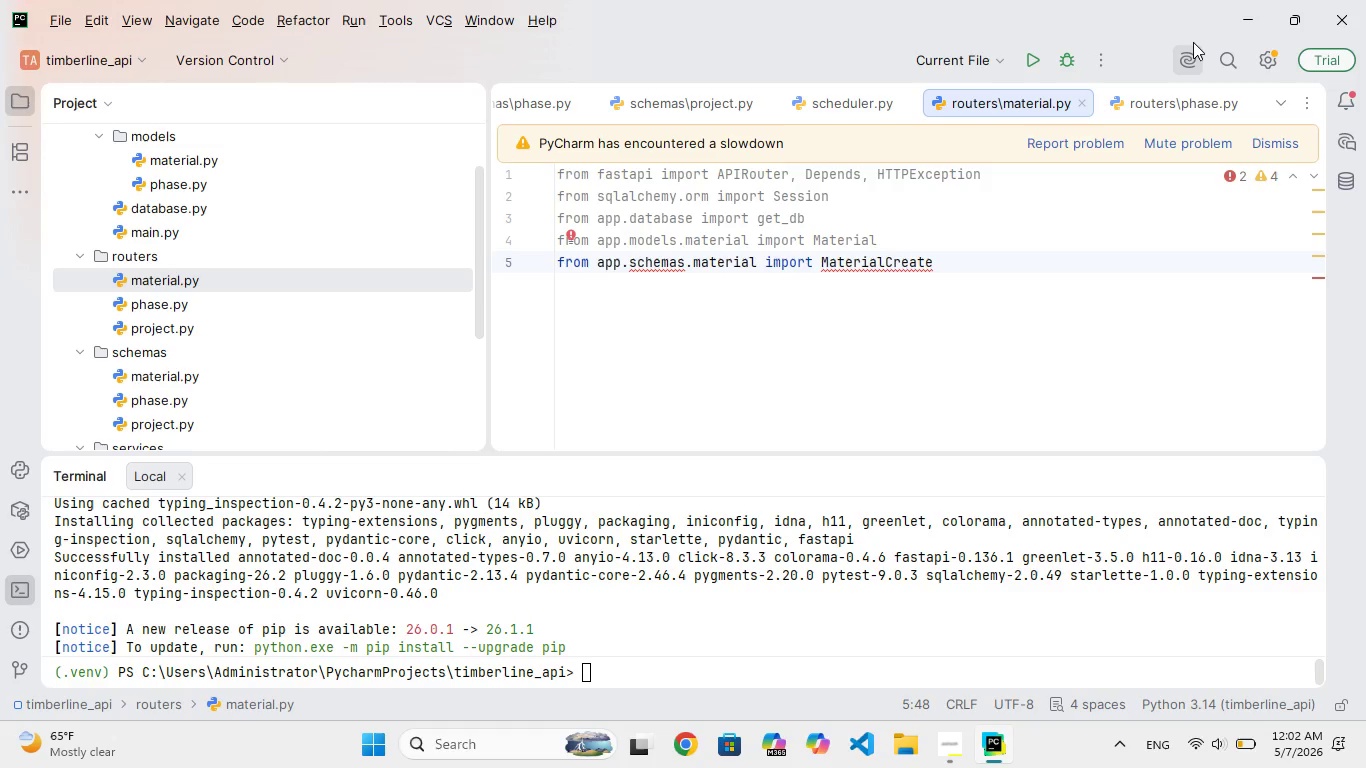 
wait(8.44)
 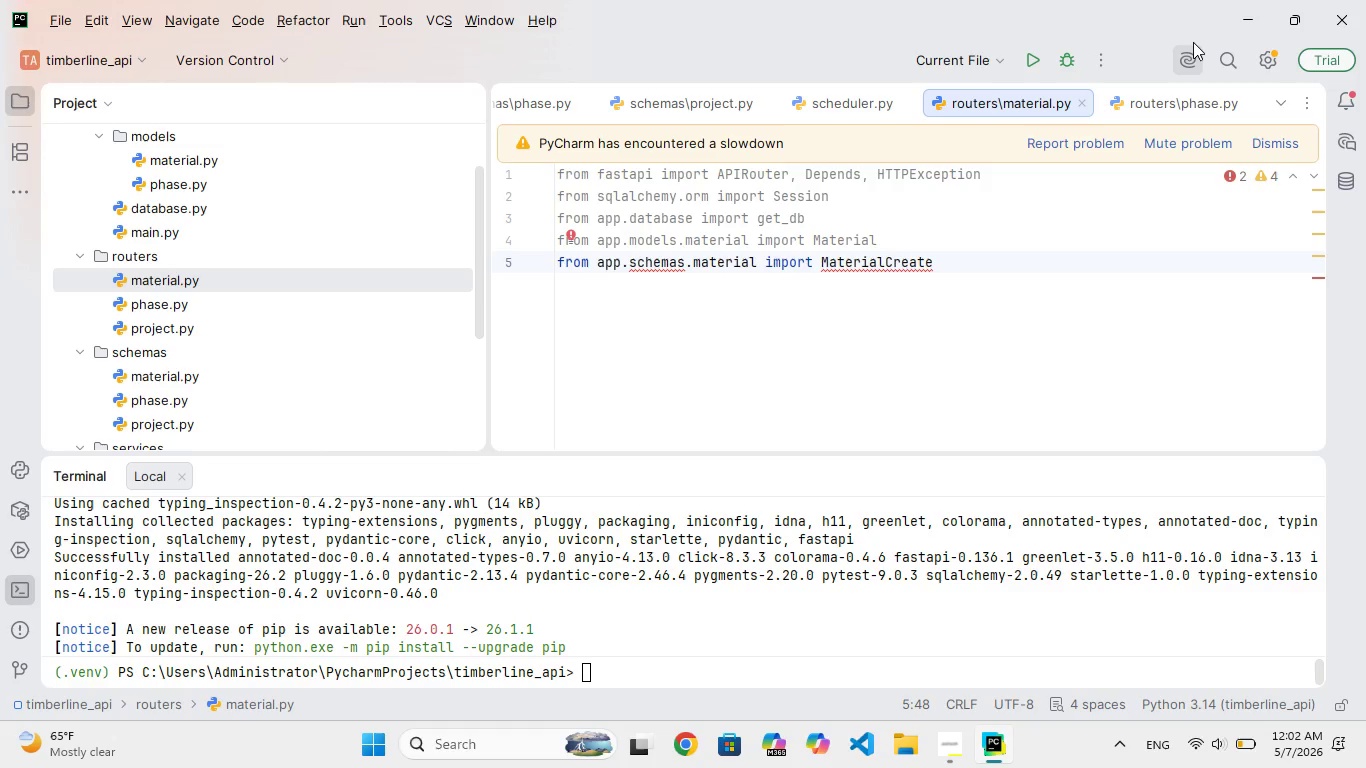 
key(Enter)
 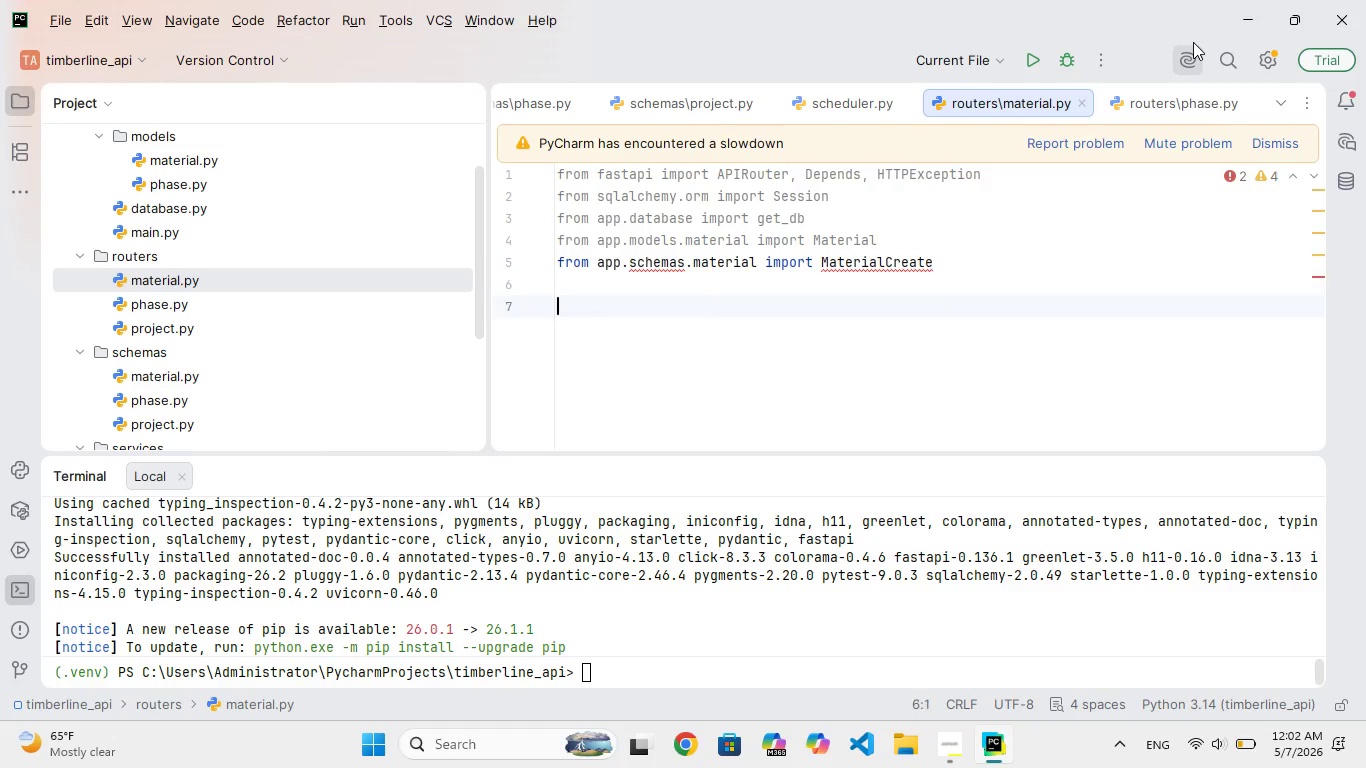 
key(Enter)
 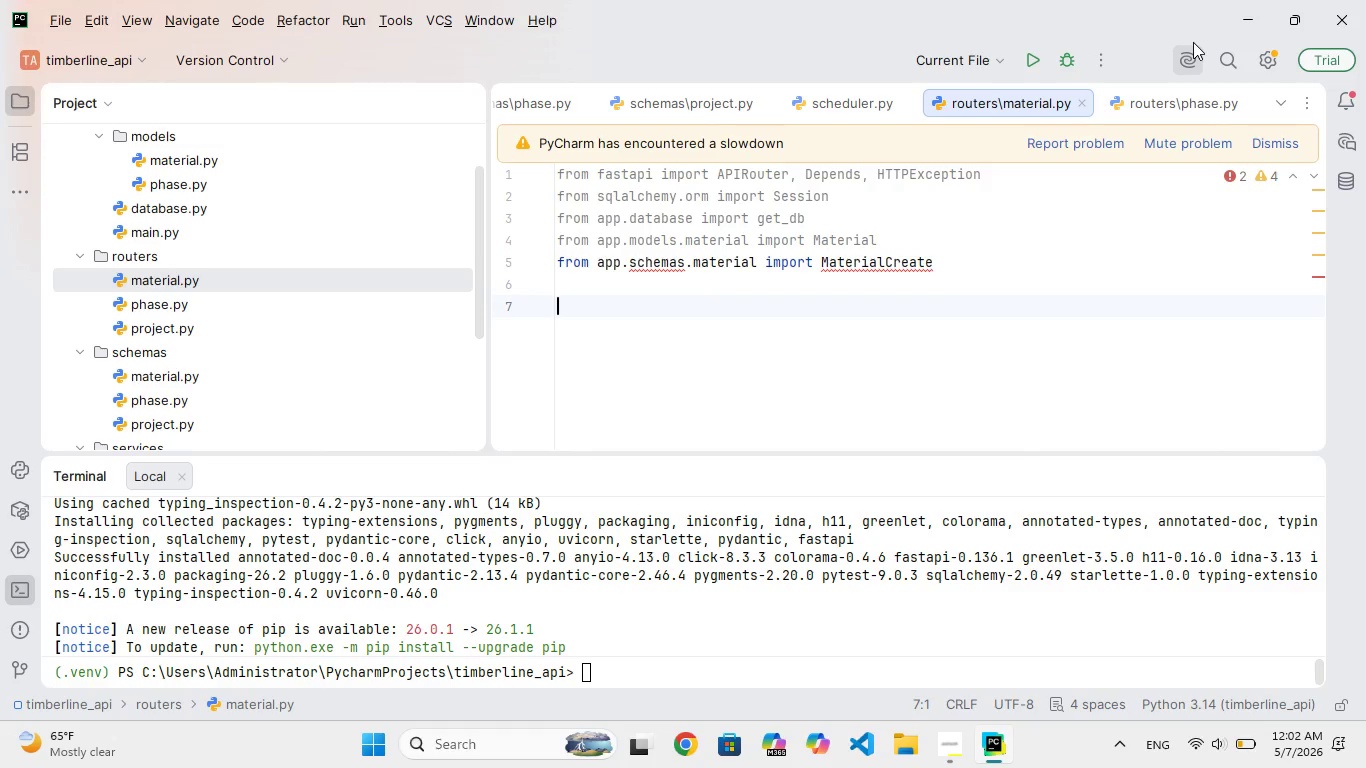 
type(router -)
key(Backspace)
type(= PIRoutr(prefix="/matrials)
 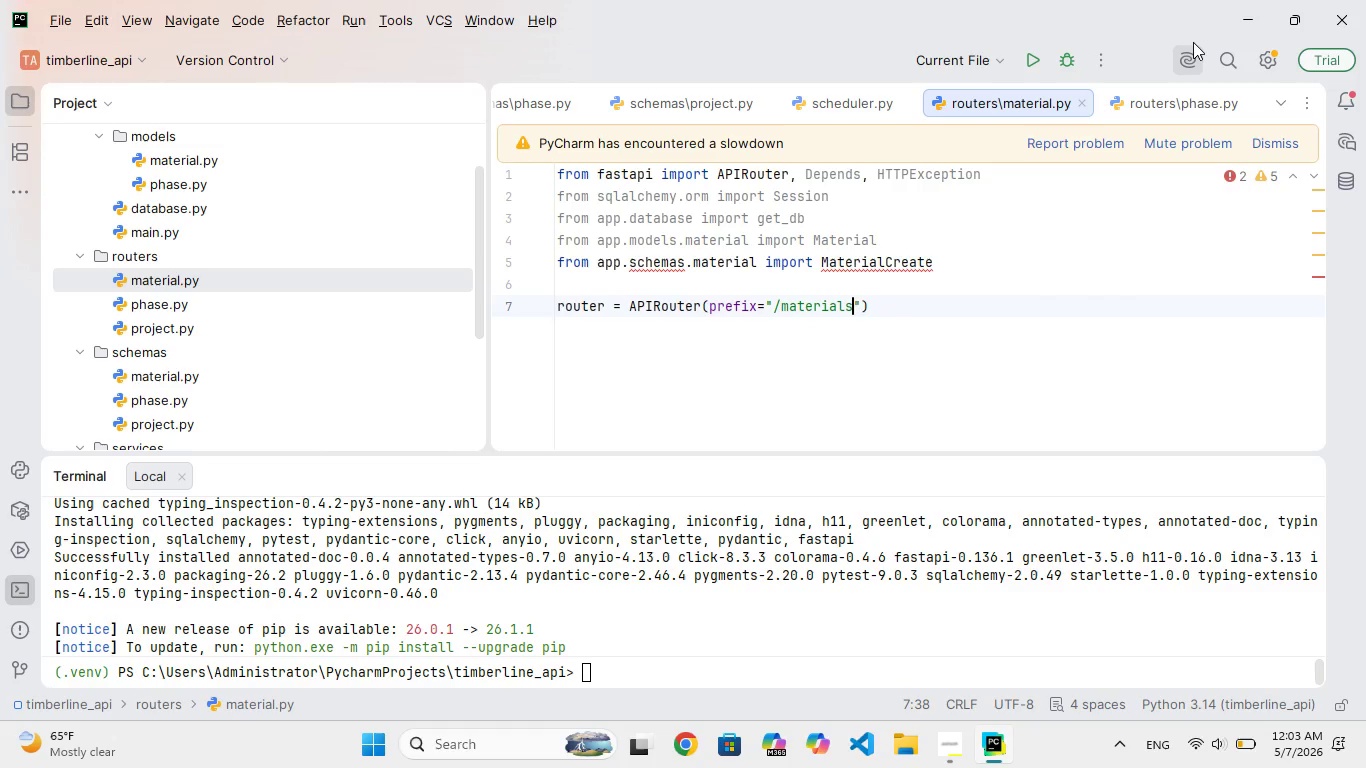 
key(ArrowRight)
 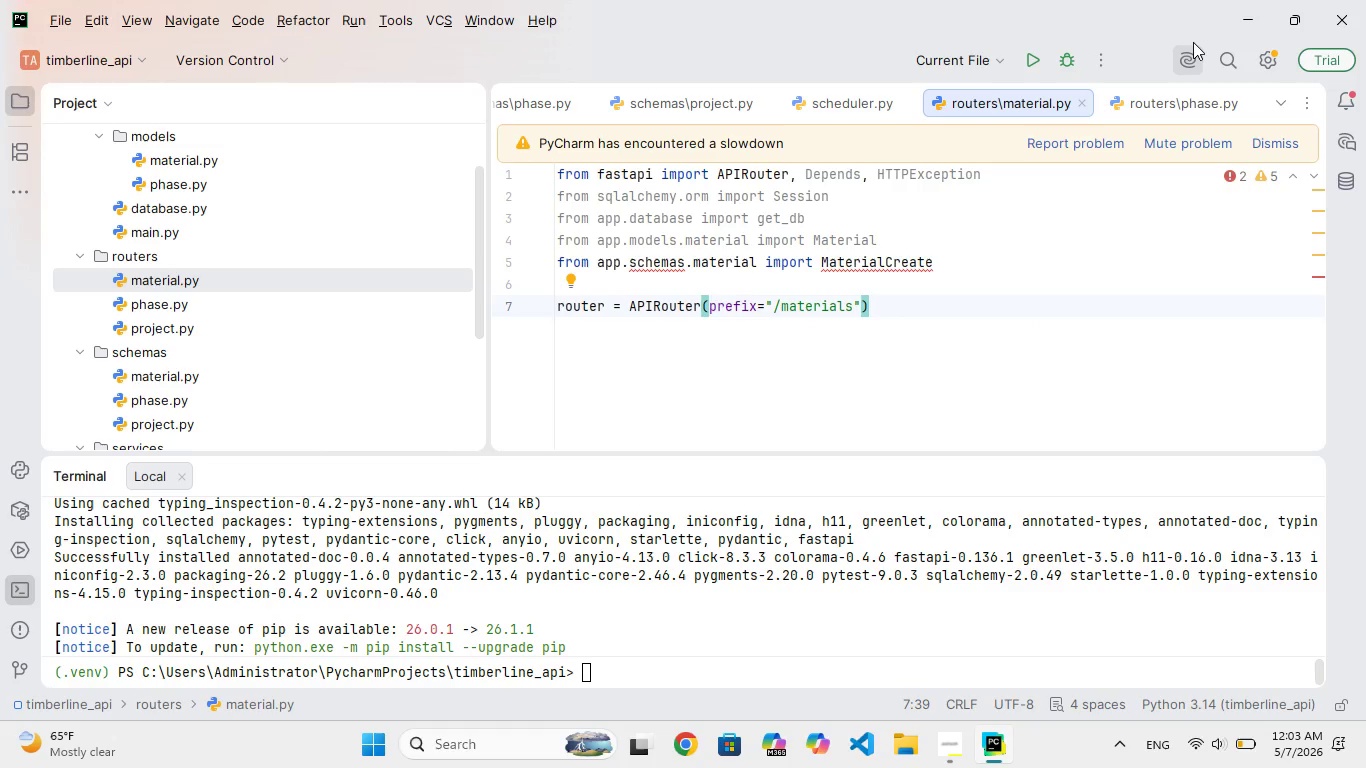 
type(, tags=["Matrials)
 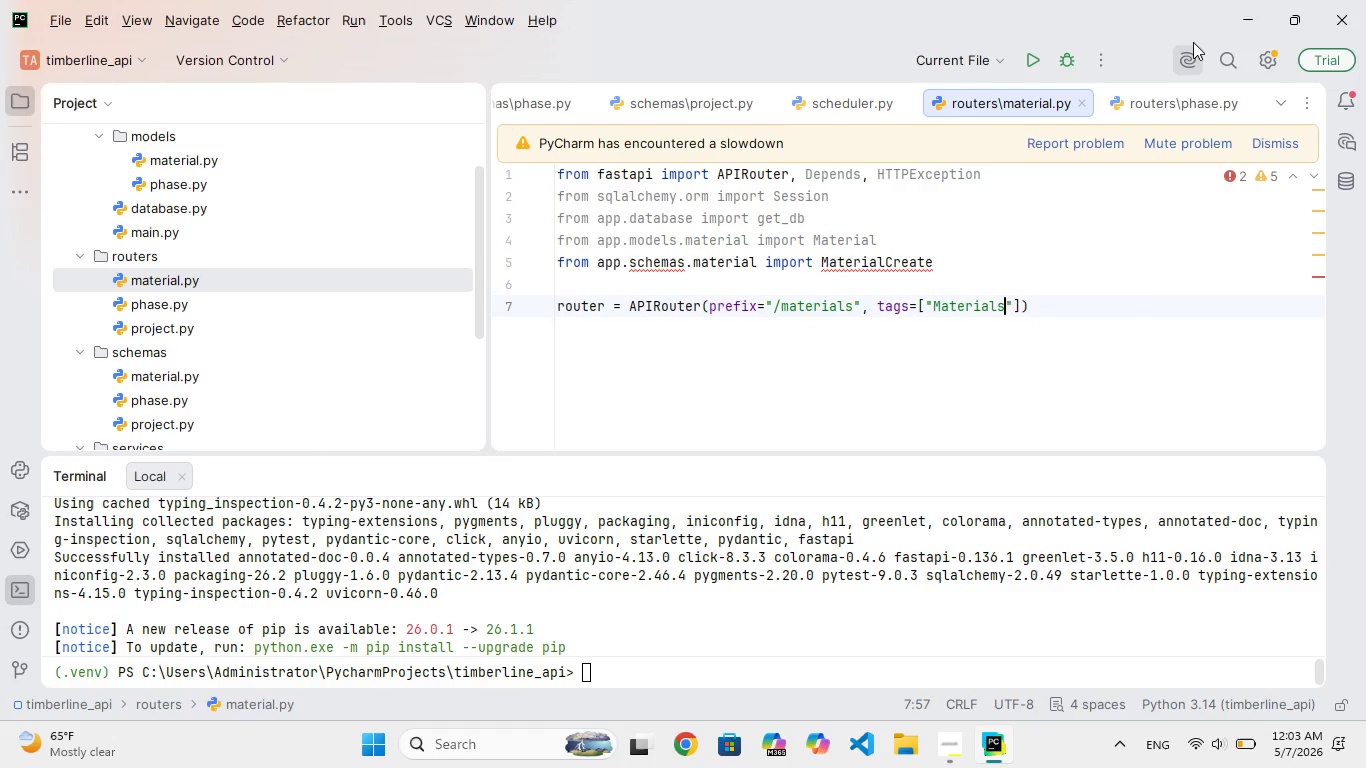 
 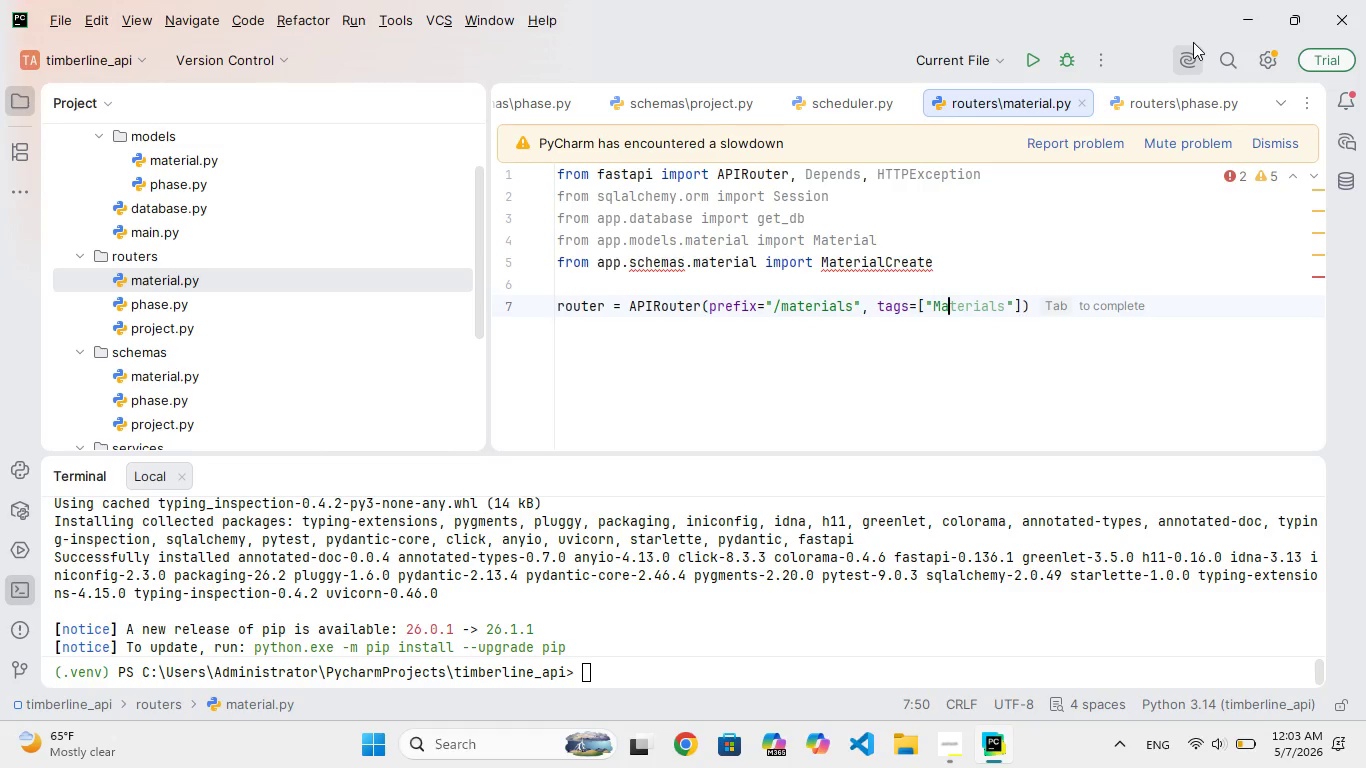 
hold_key(key=E, duration=0.31)
 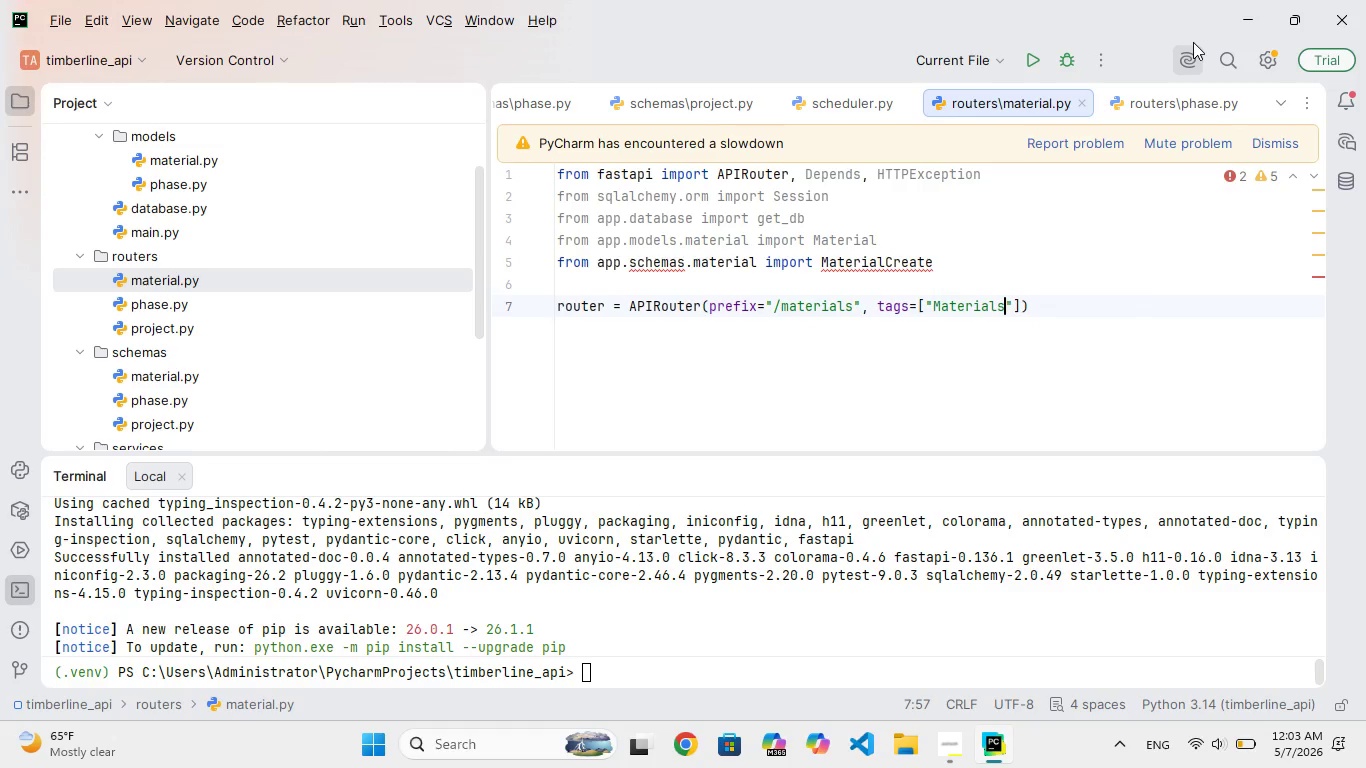 
key(ArrowRight)
 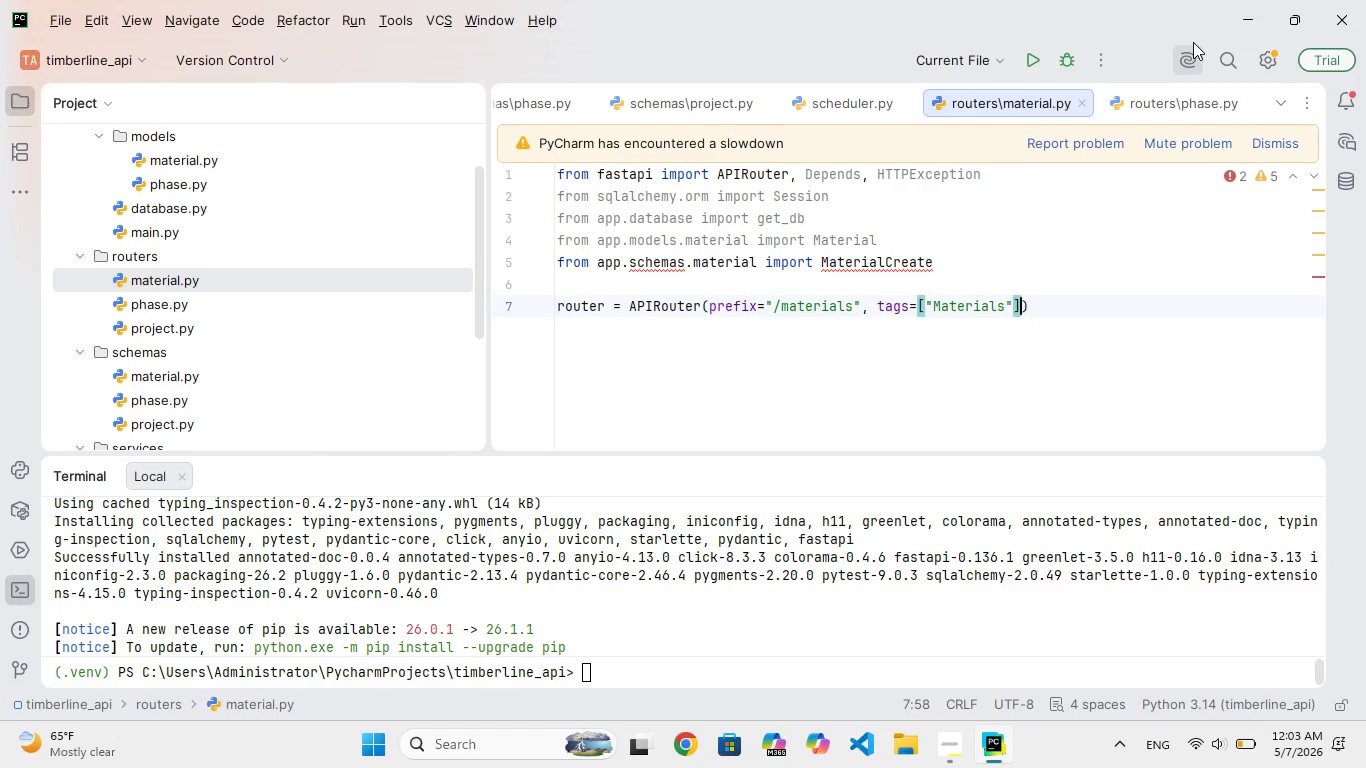 
key(ArrowRight)
 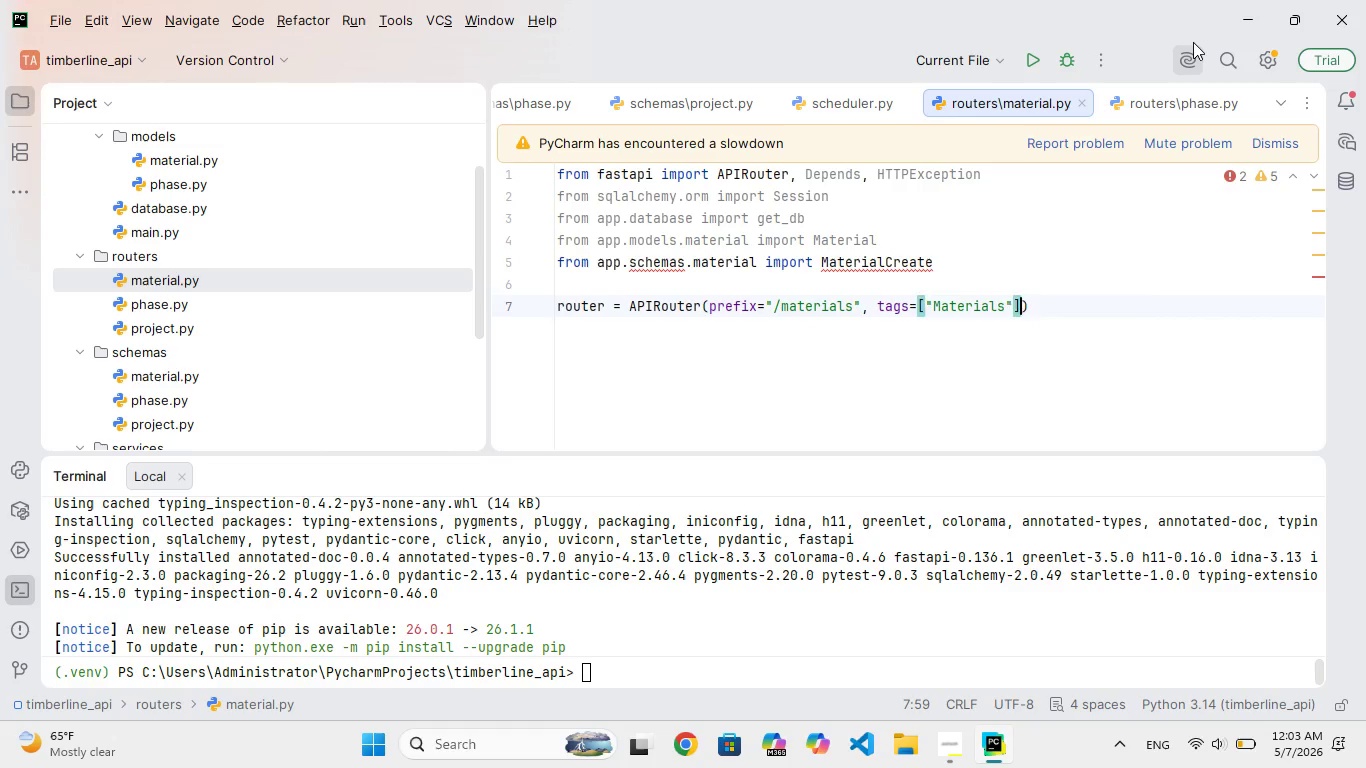 
key(ArrowRight)
 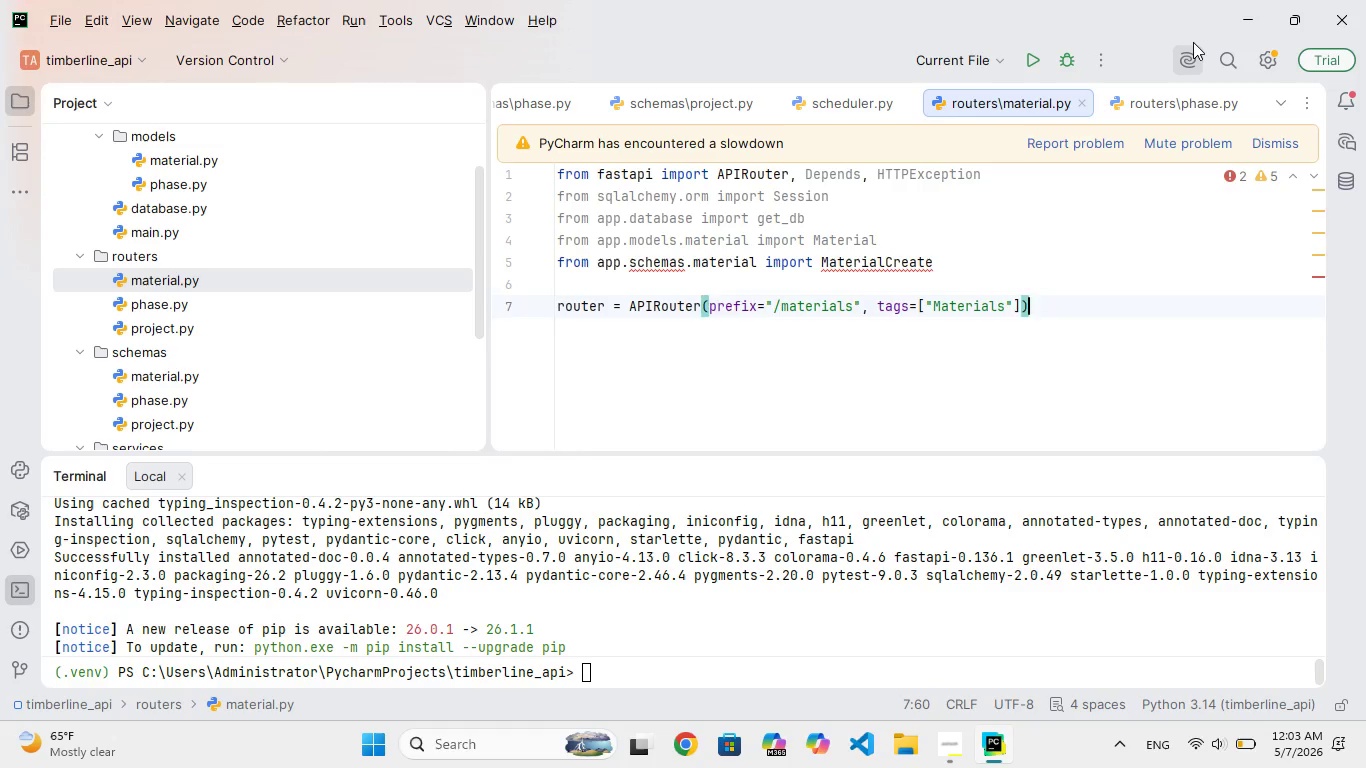 
key(Enter)
 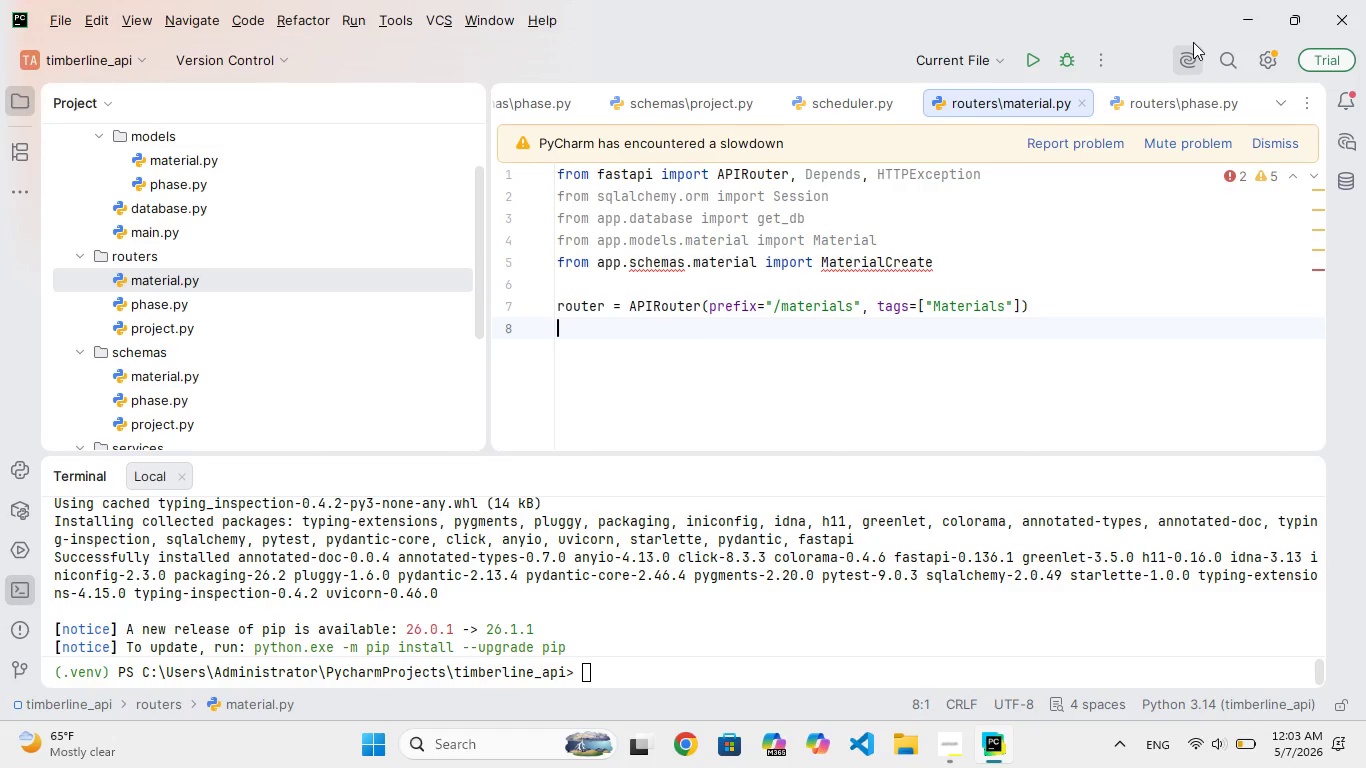 
key(Enter)
 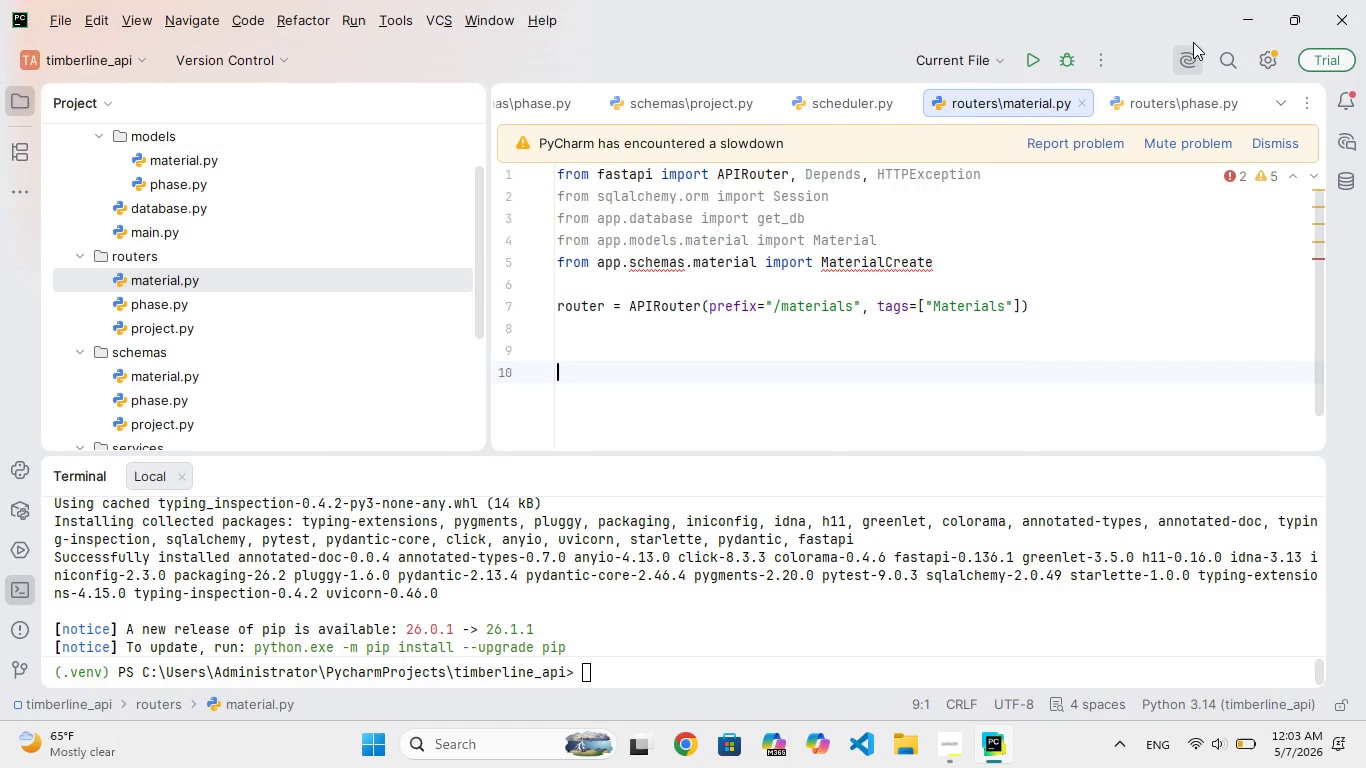 
key(Enter)
 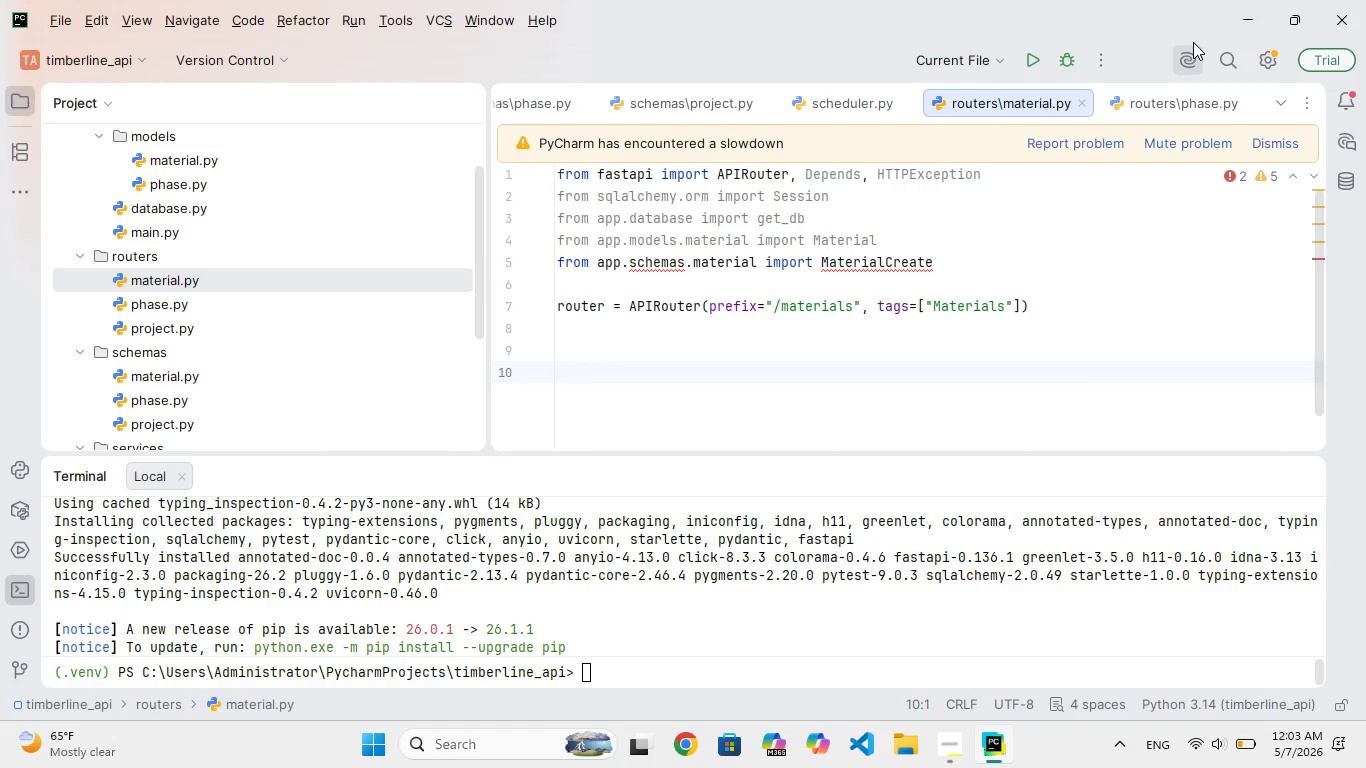 
type(@router.post("/)
 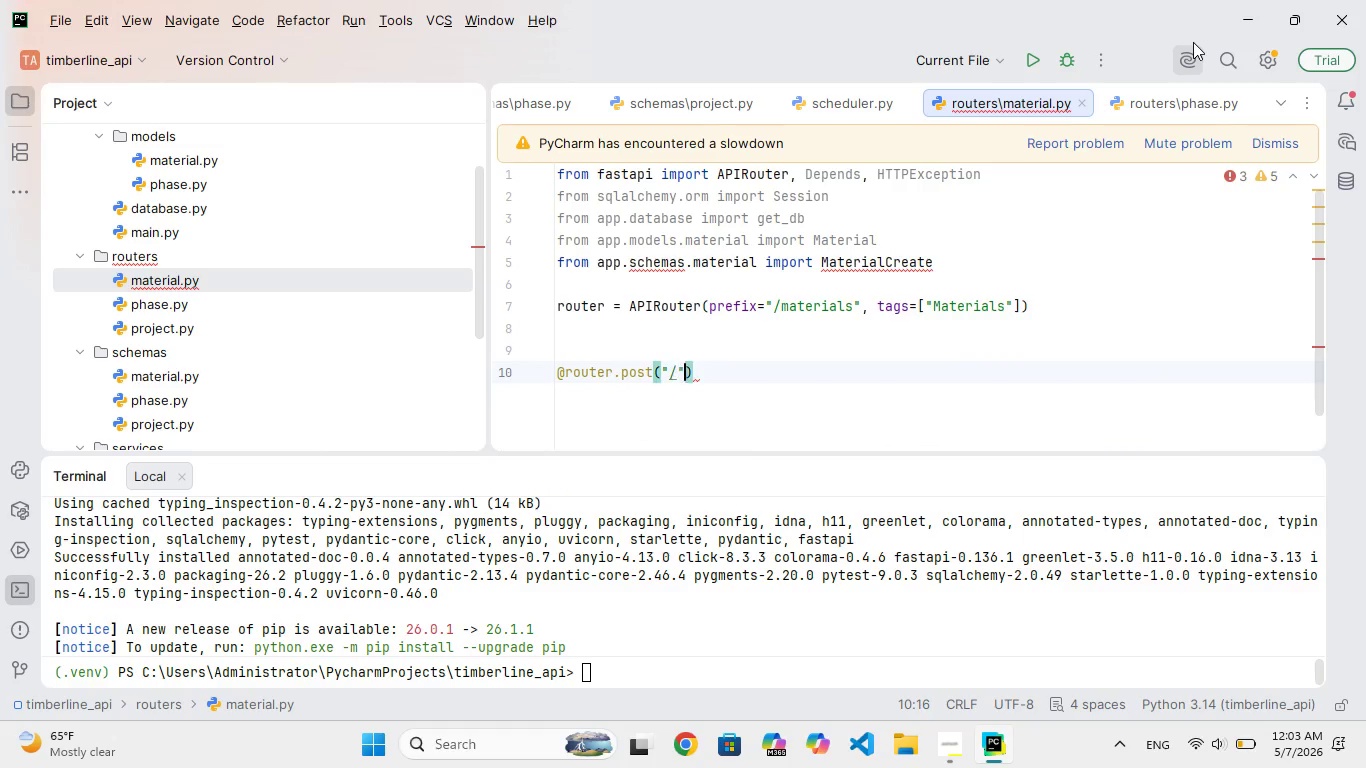 
 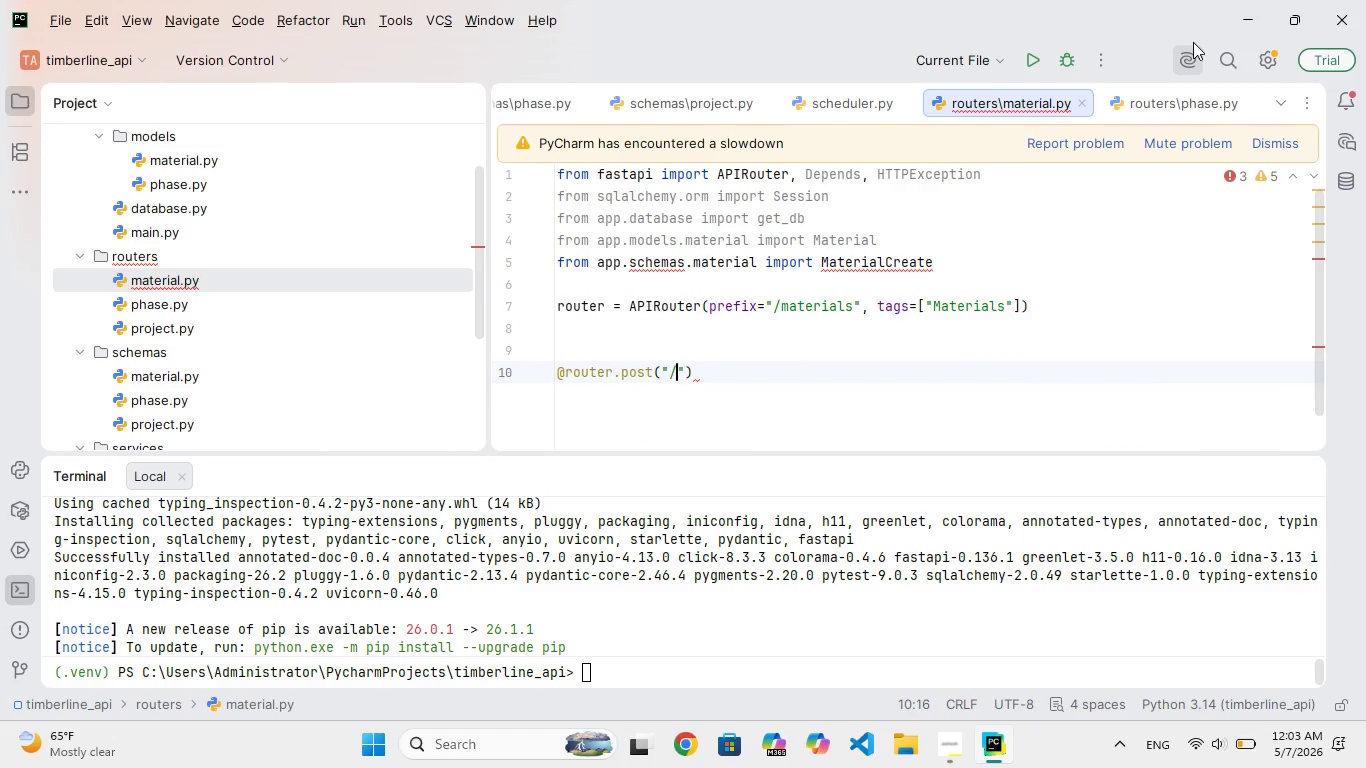 
key(ArrowRight)
 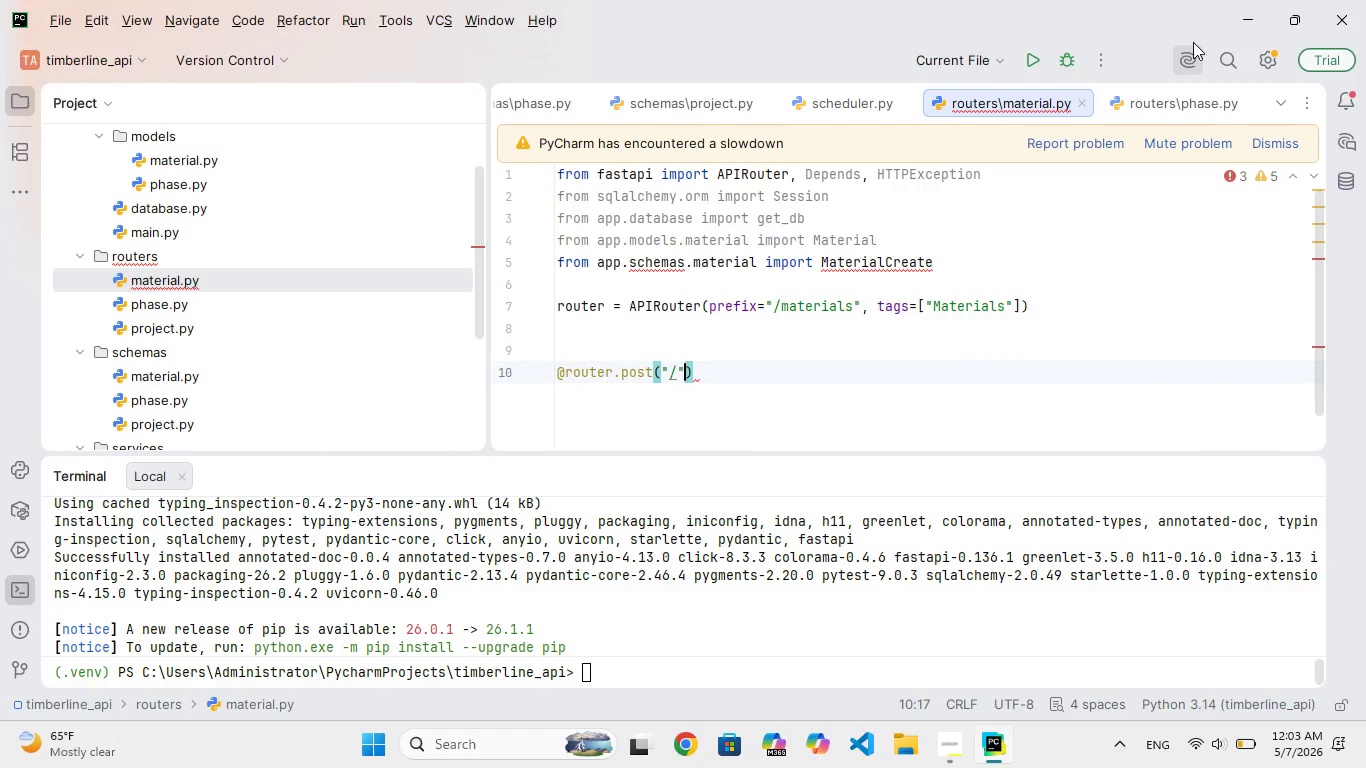 
key(ArrowRight)
 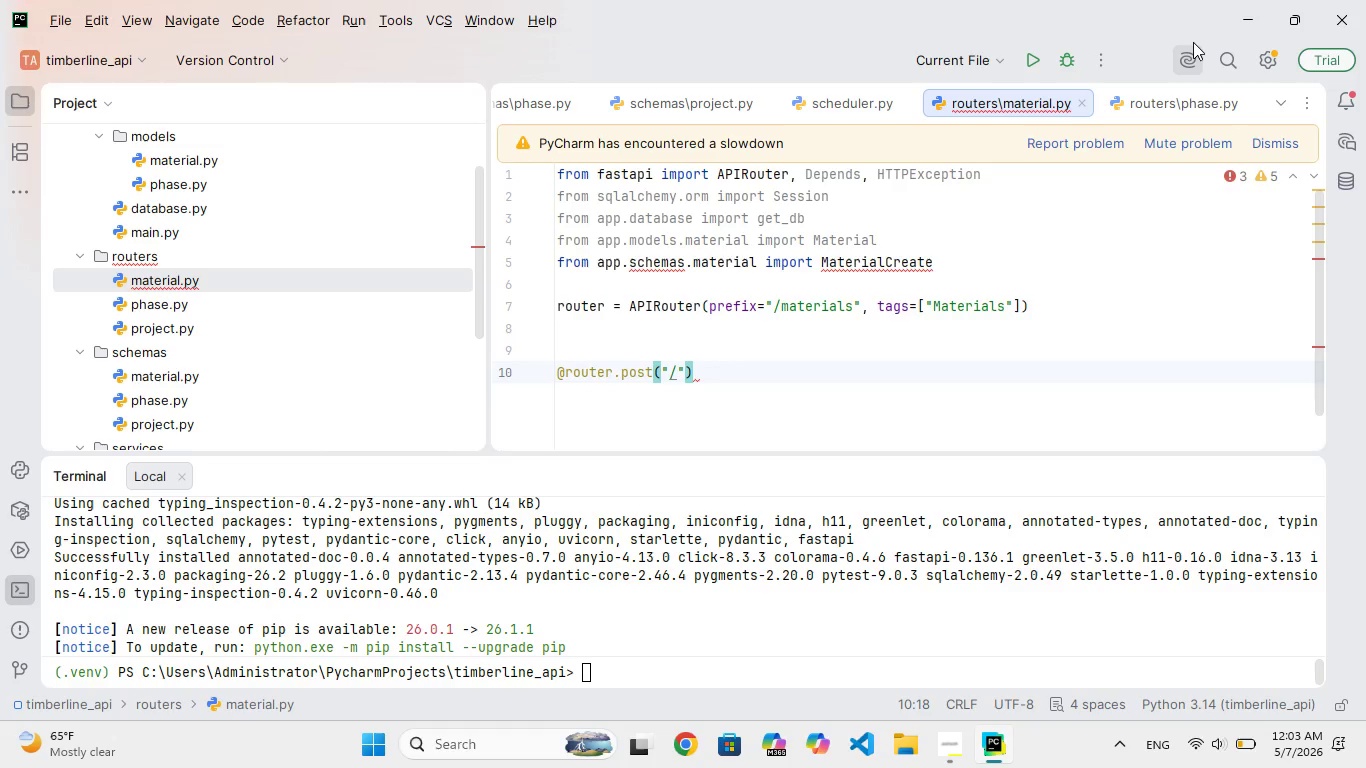 
key(Enter)
 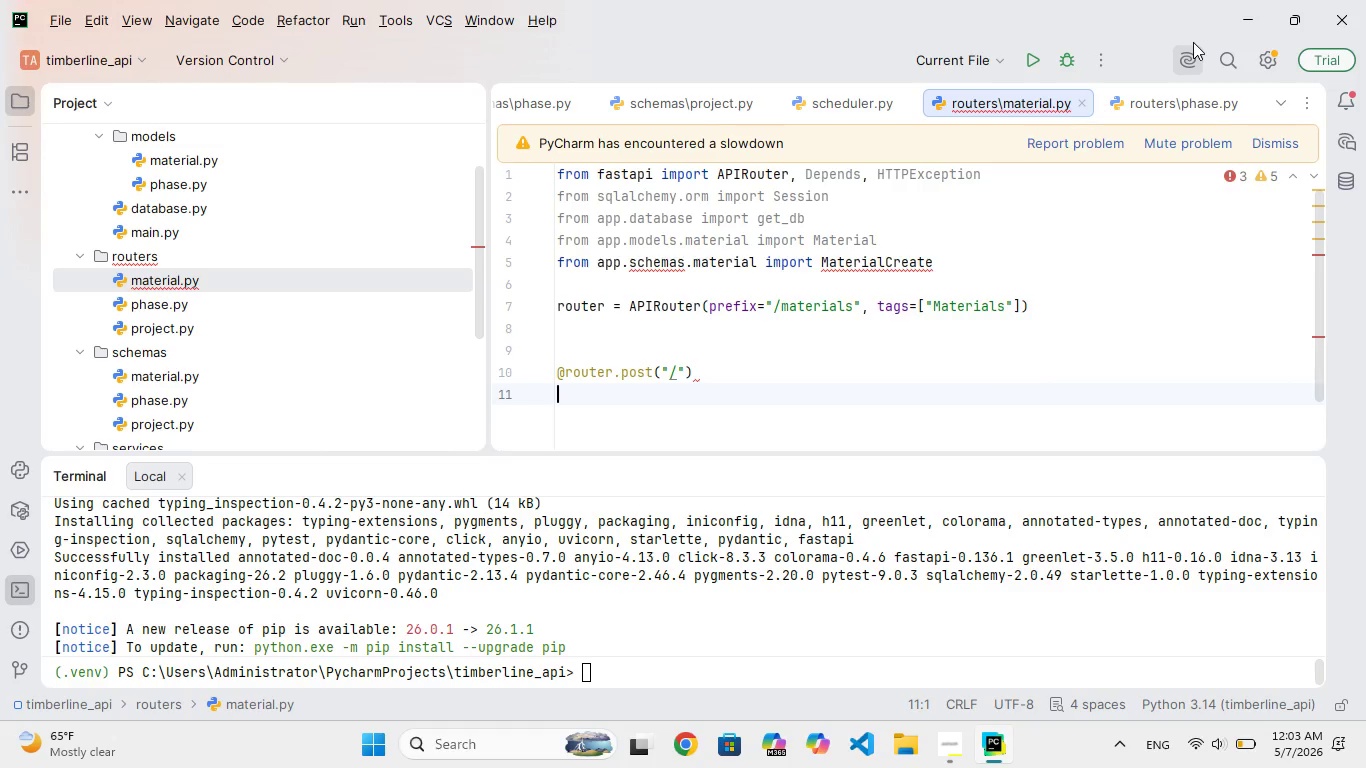 
type(def create_matrial(matrial: M)
 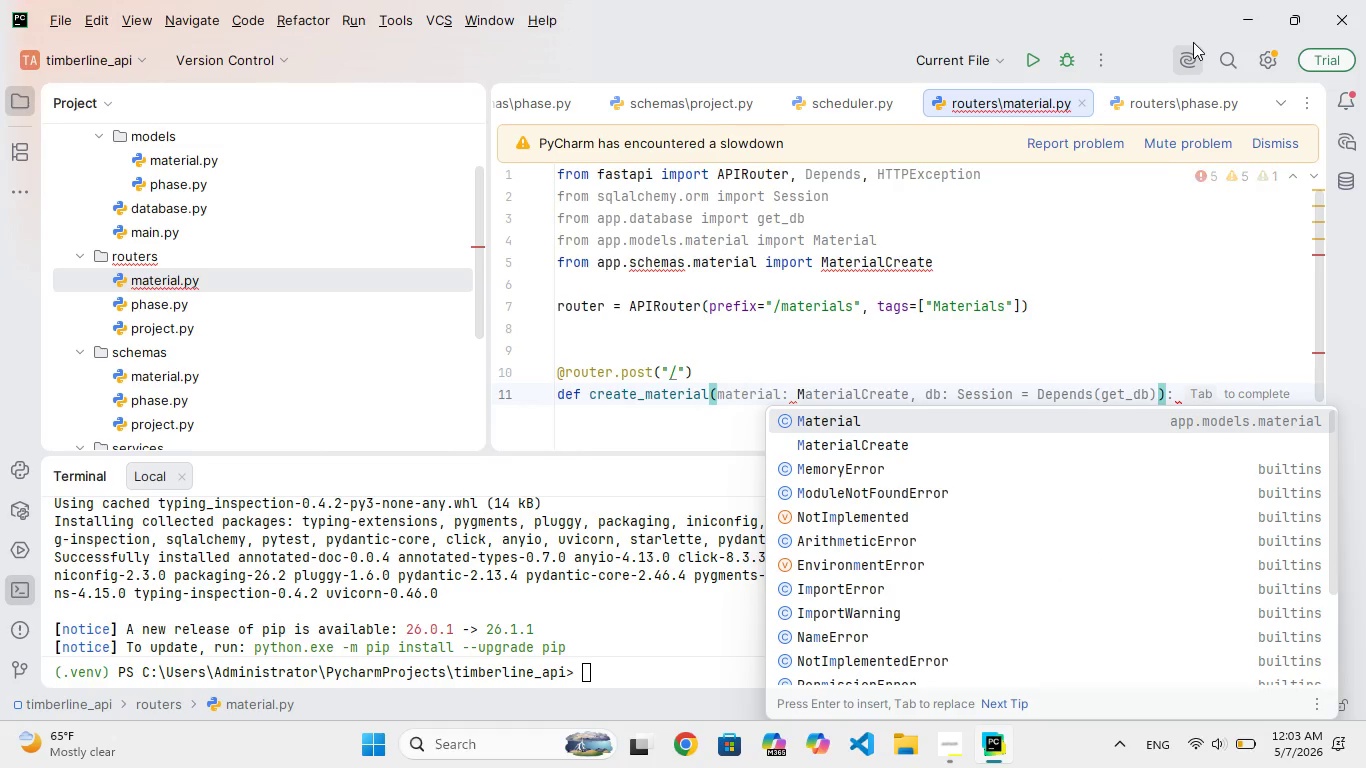 
key(Enter)
 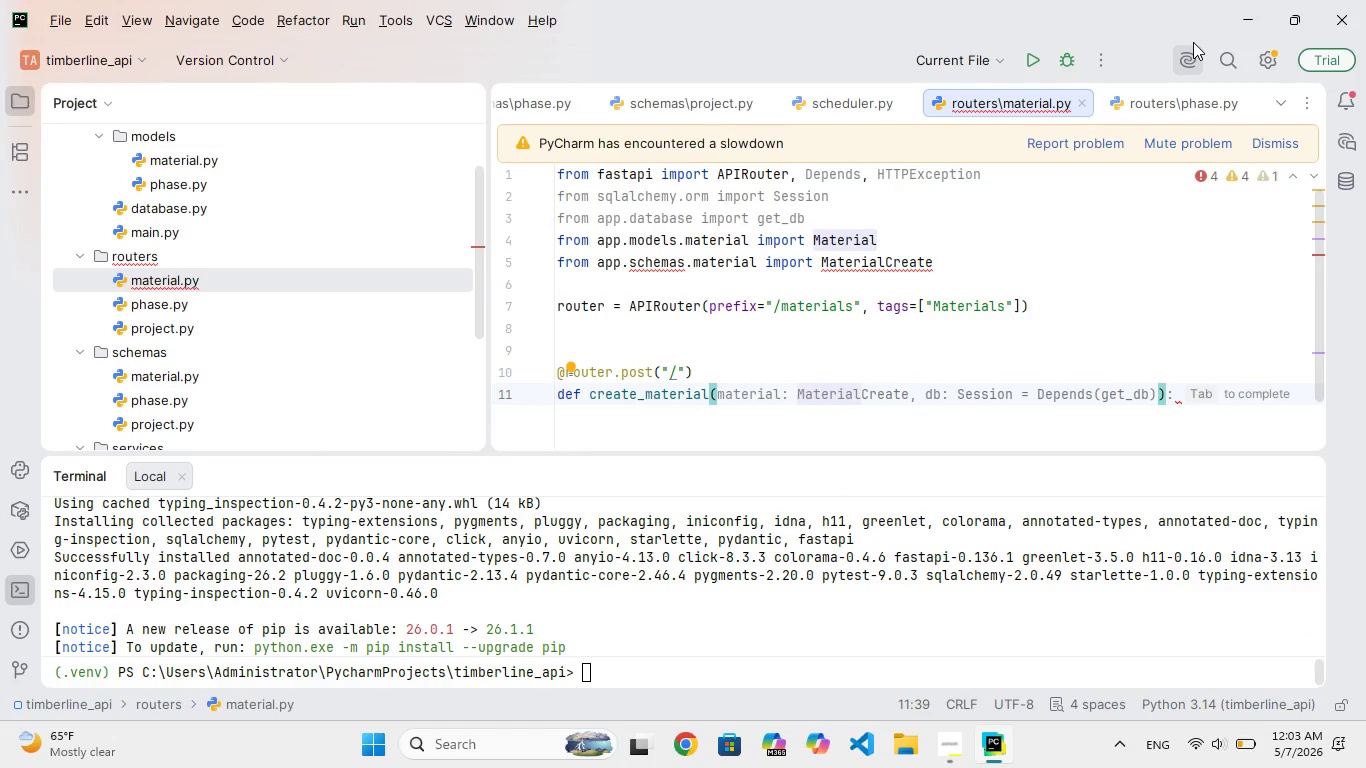 
type(c)
key(Backspace)
type(Create, dn)
key(Backspace)
type(b: Session = Depends(t_db)
 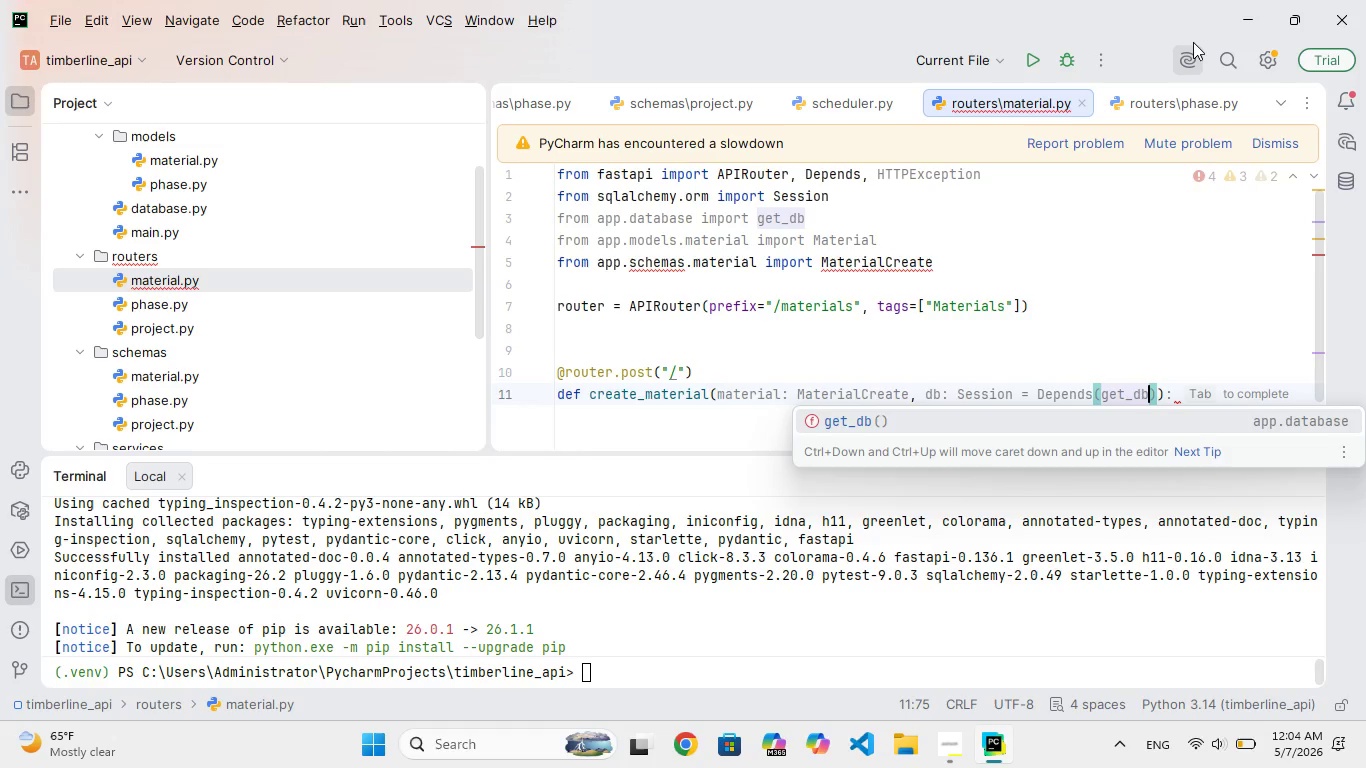 
 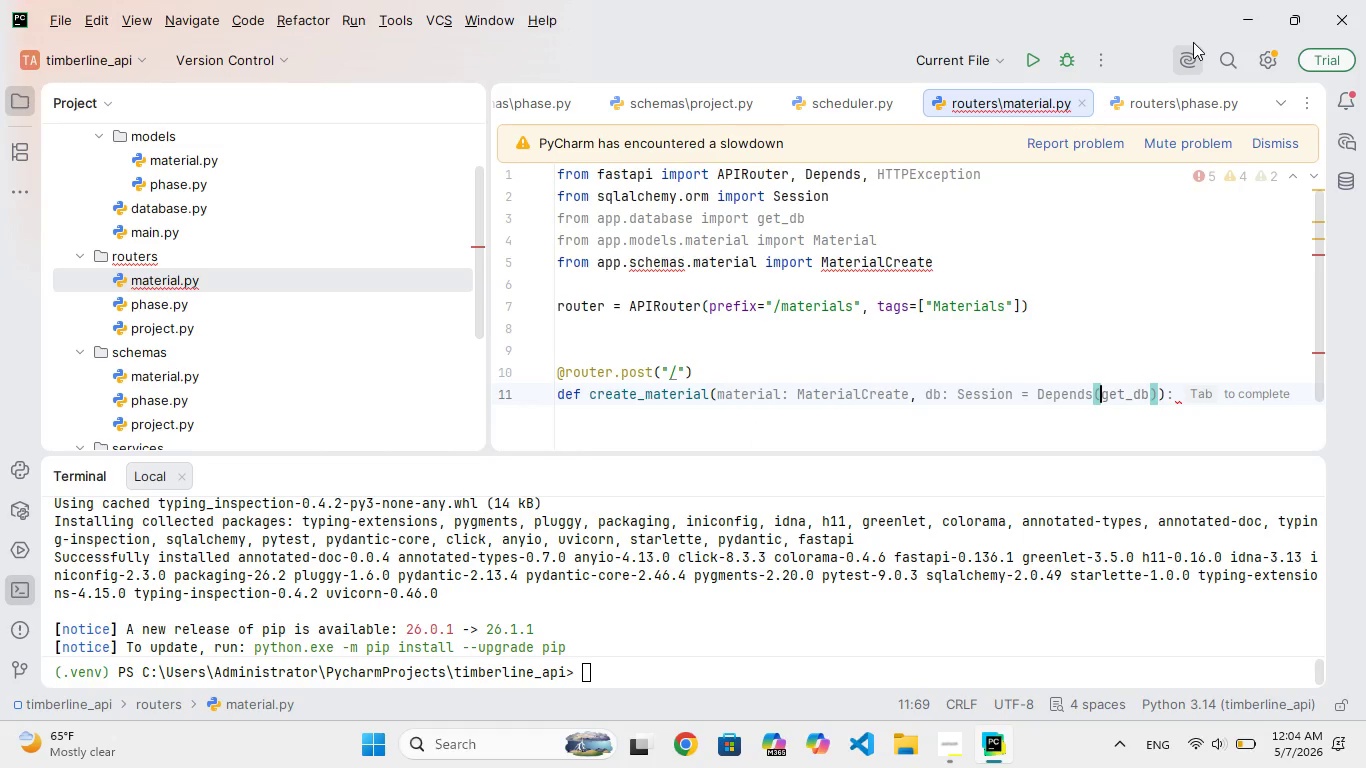 
hold_key(key=G, duration=0.31)
 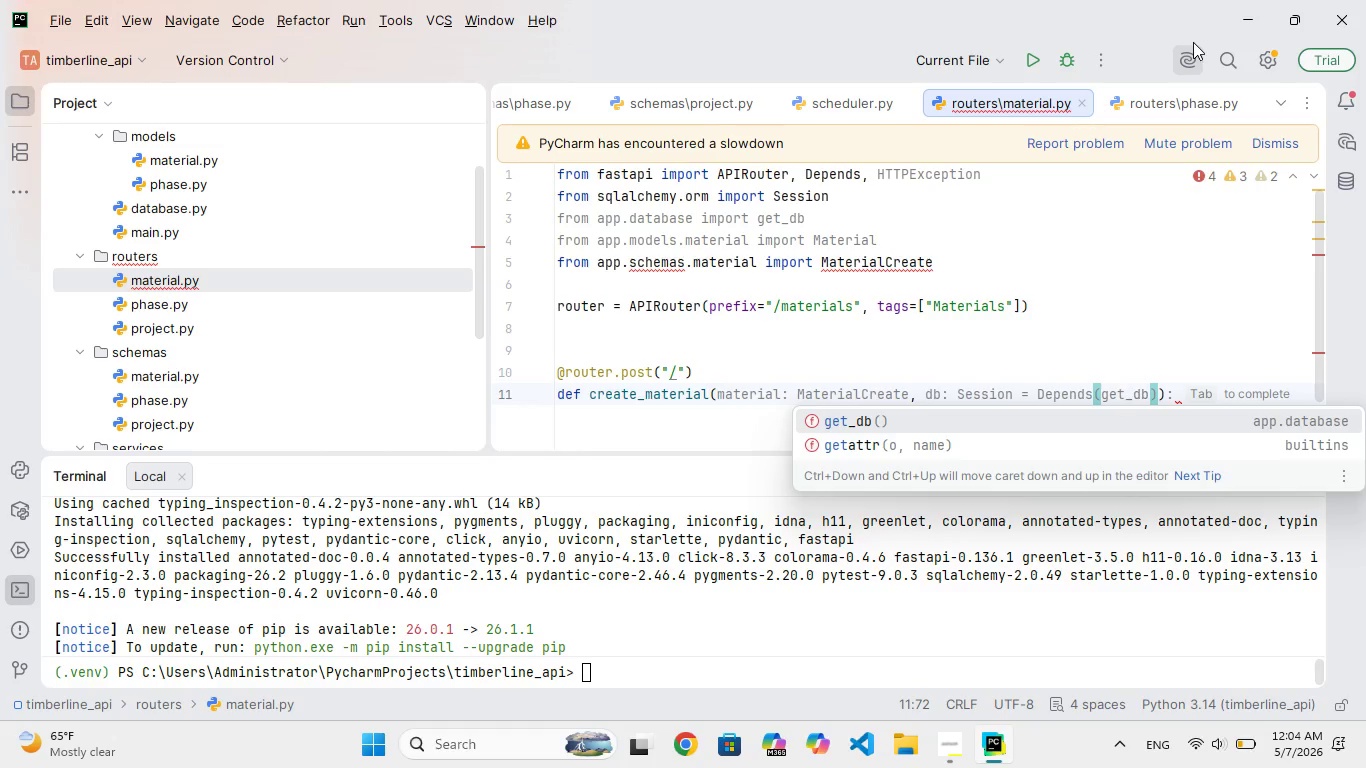 
key(ArrowRight)
 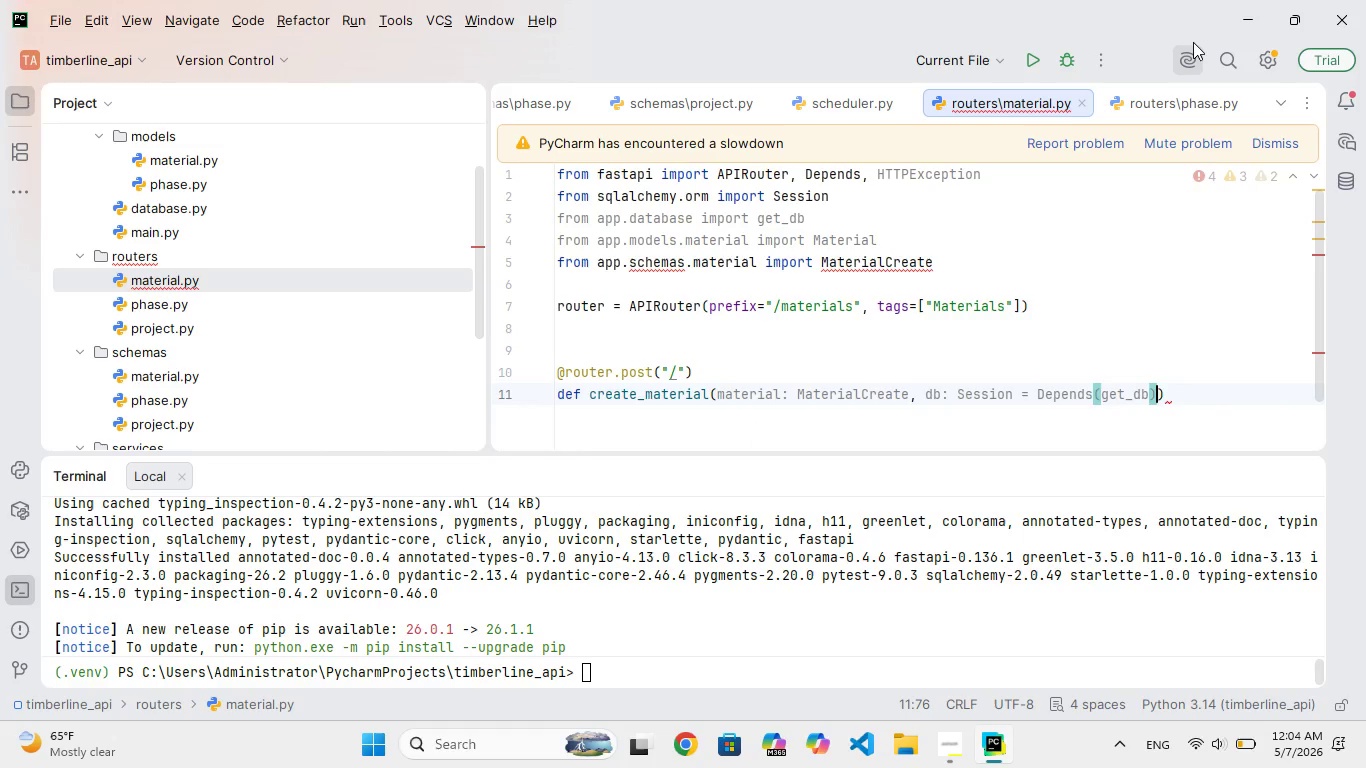 
key(ArrowRight)
 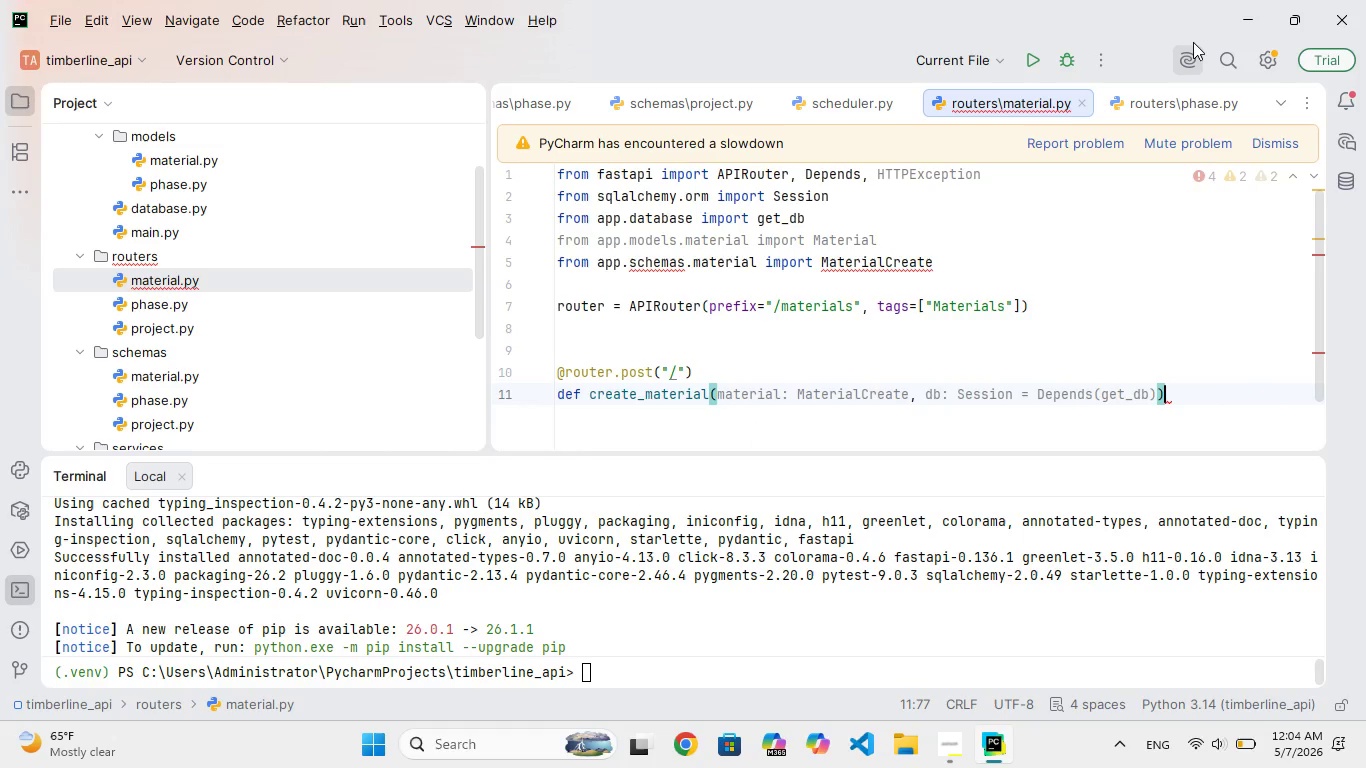 
key(Shift+ShiftRight)
 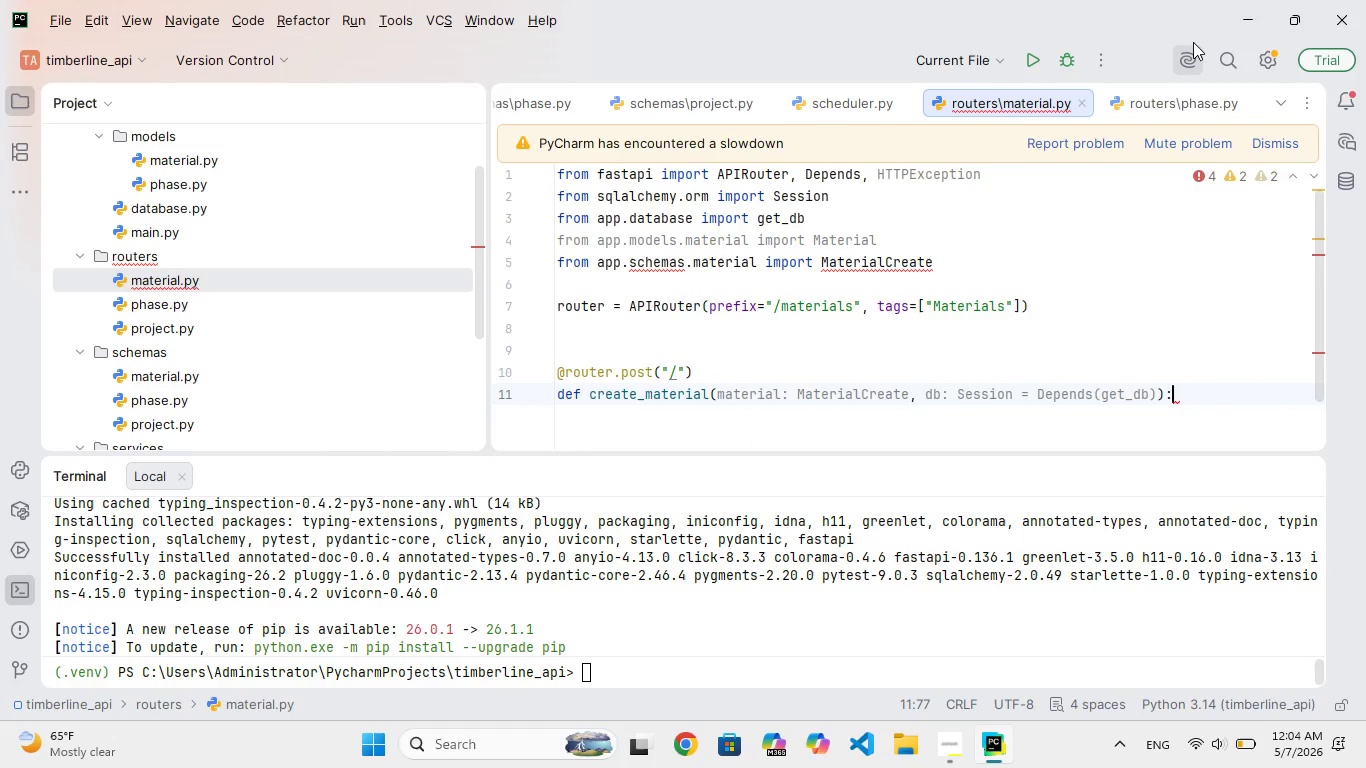 
key(Shift+Semicolon)
 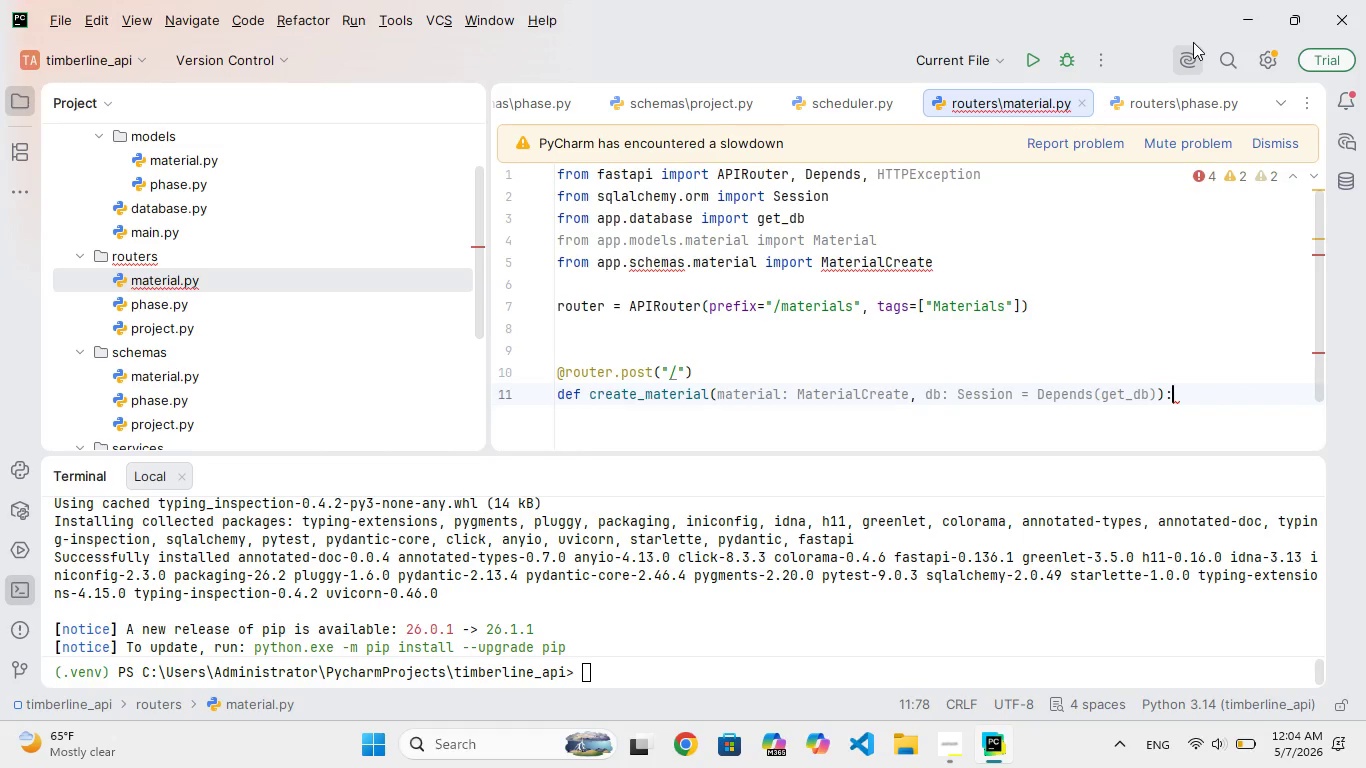 
key(Enter)
 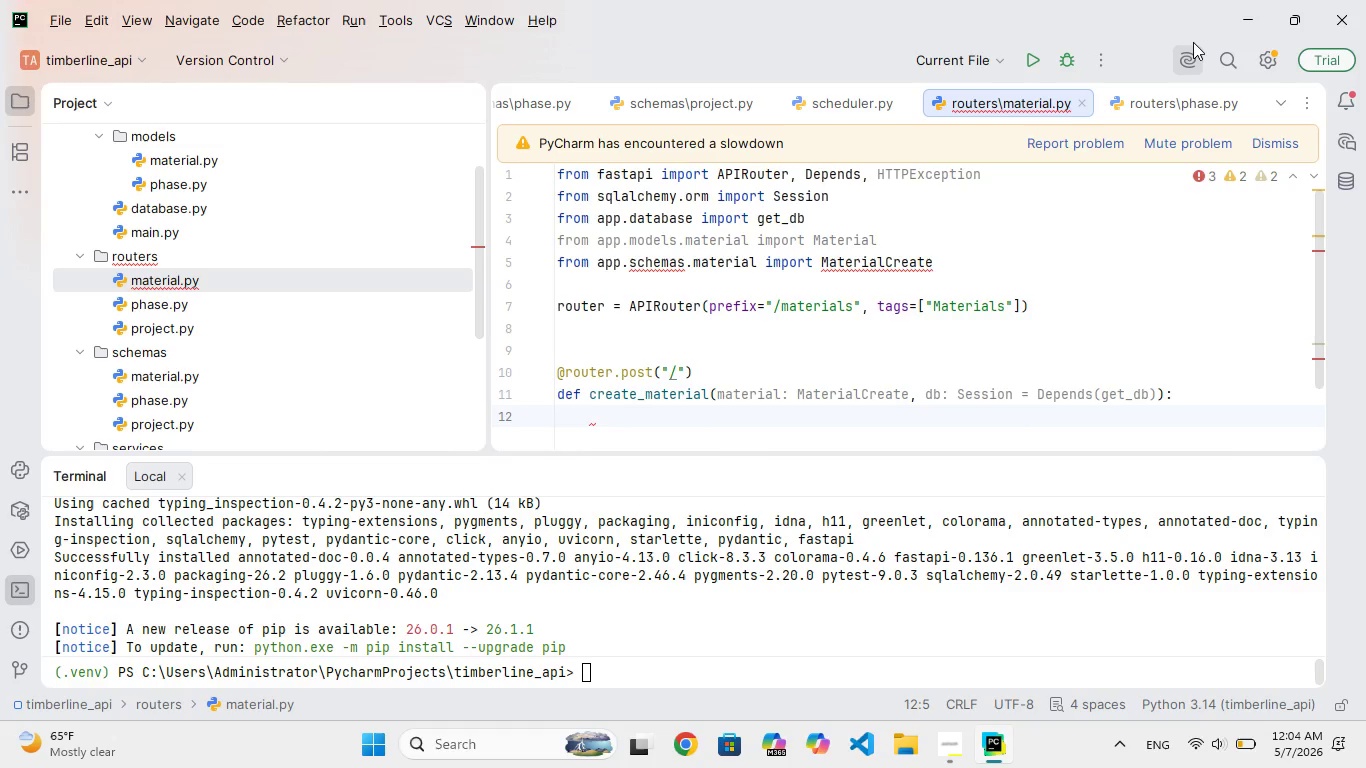 
type(i materia.led_time_days < 0")
key(Backspace)
type(:)
 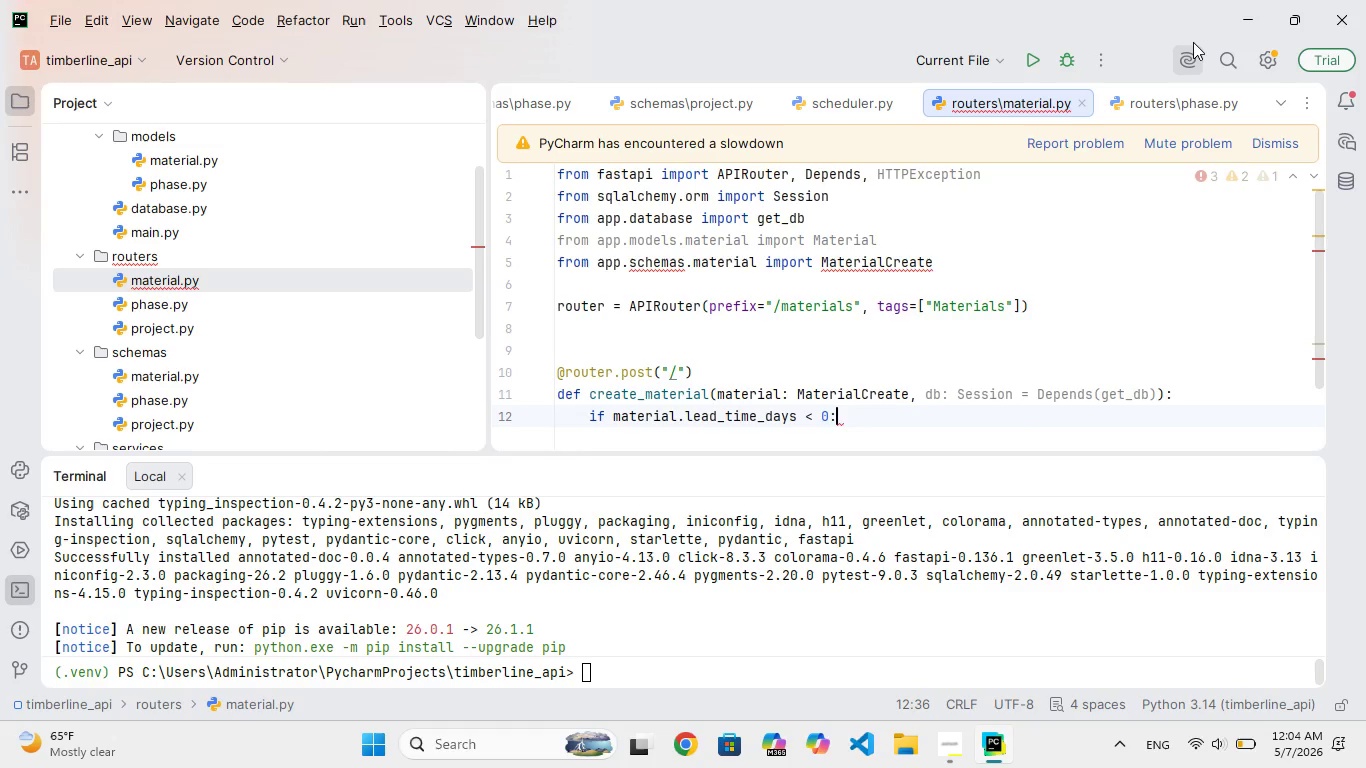 
hold_key(key=F, duration=0.33)
 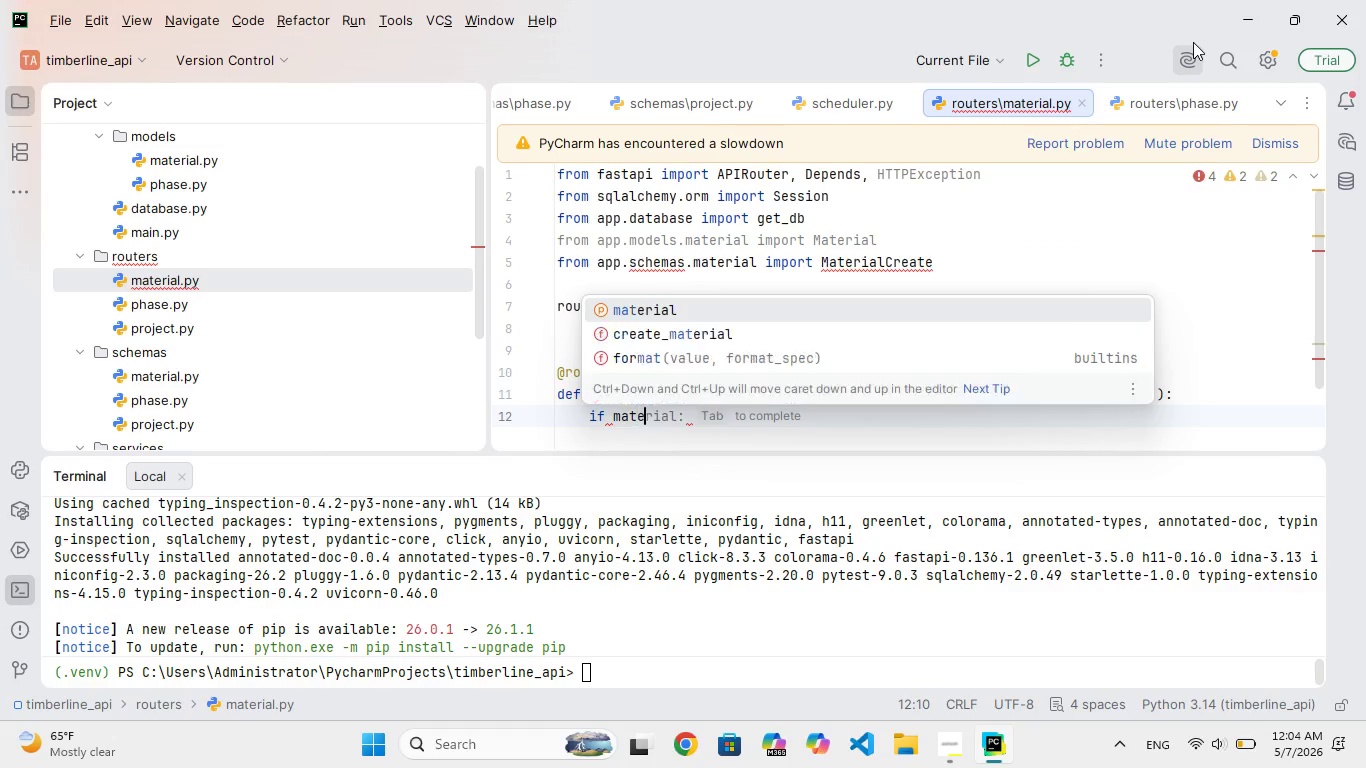 
key(Enter)
 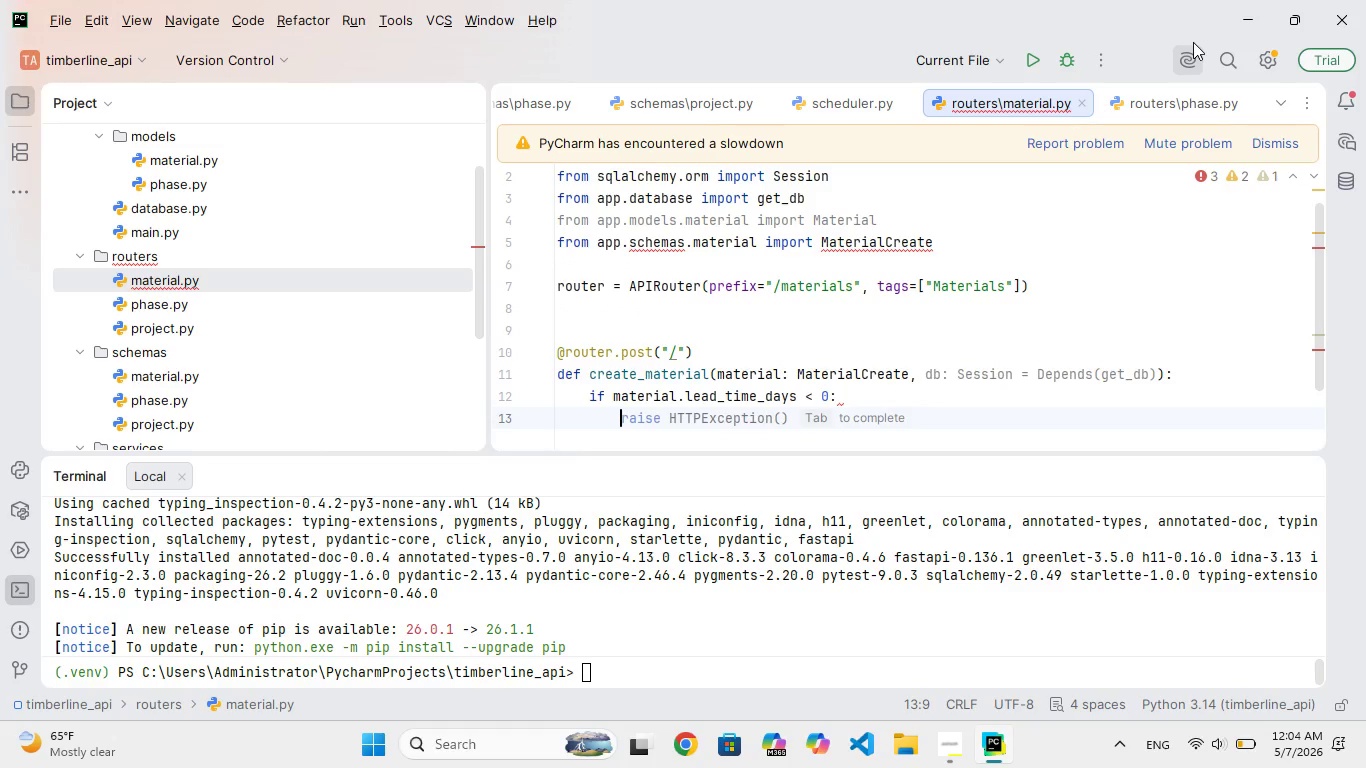 
type(raise HTTPException(status_code=400)
 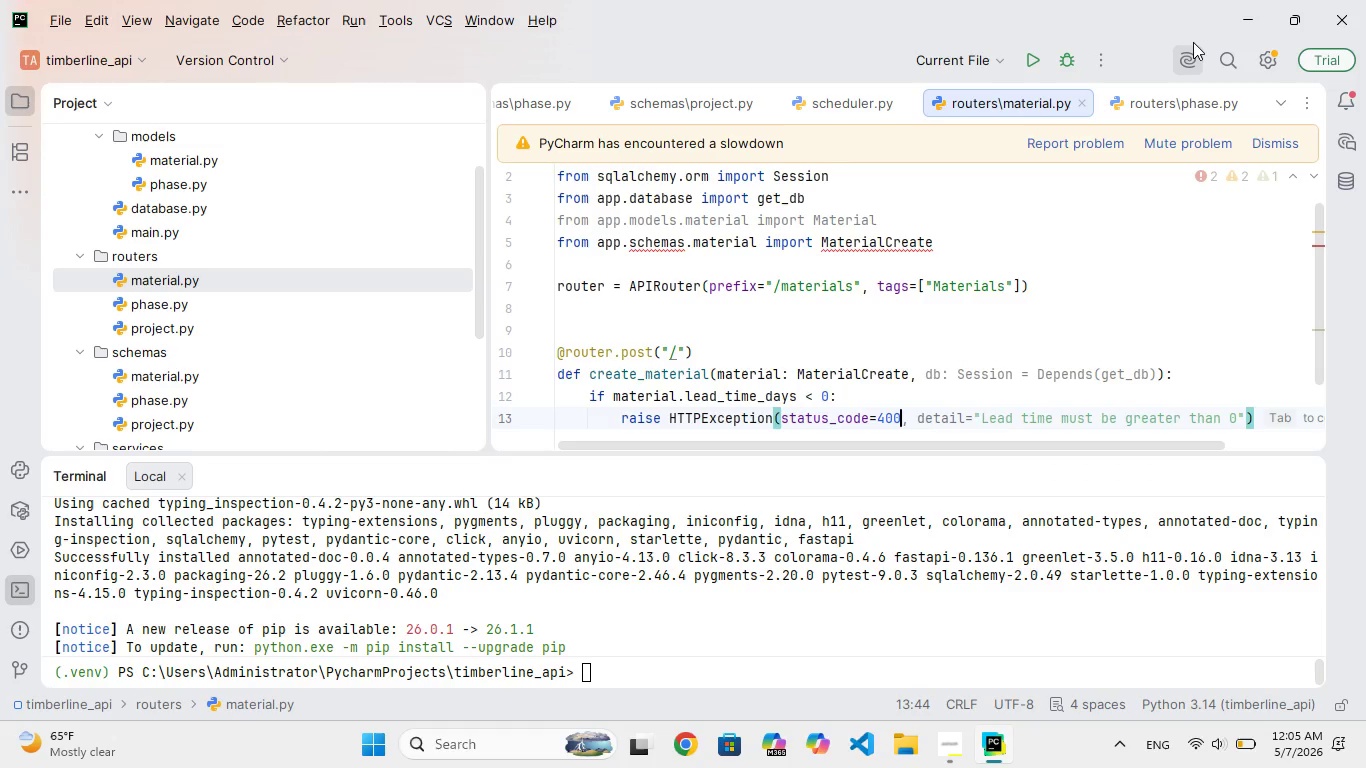 
type(, detail="Invalid)
 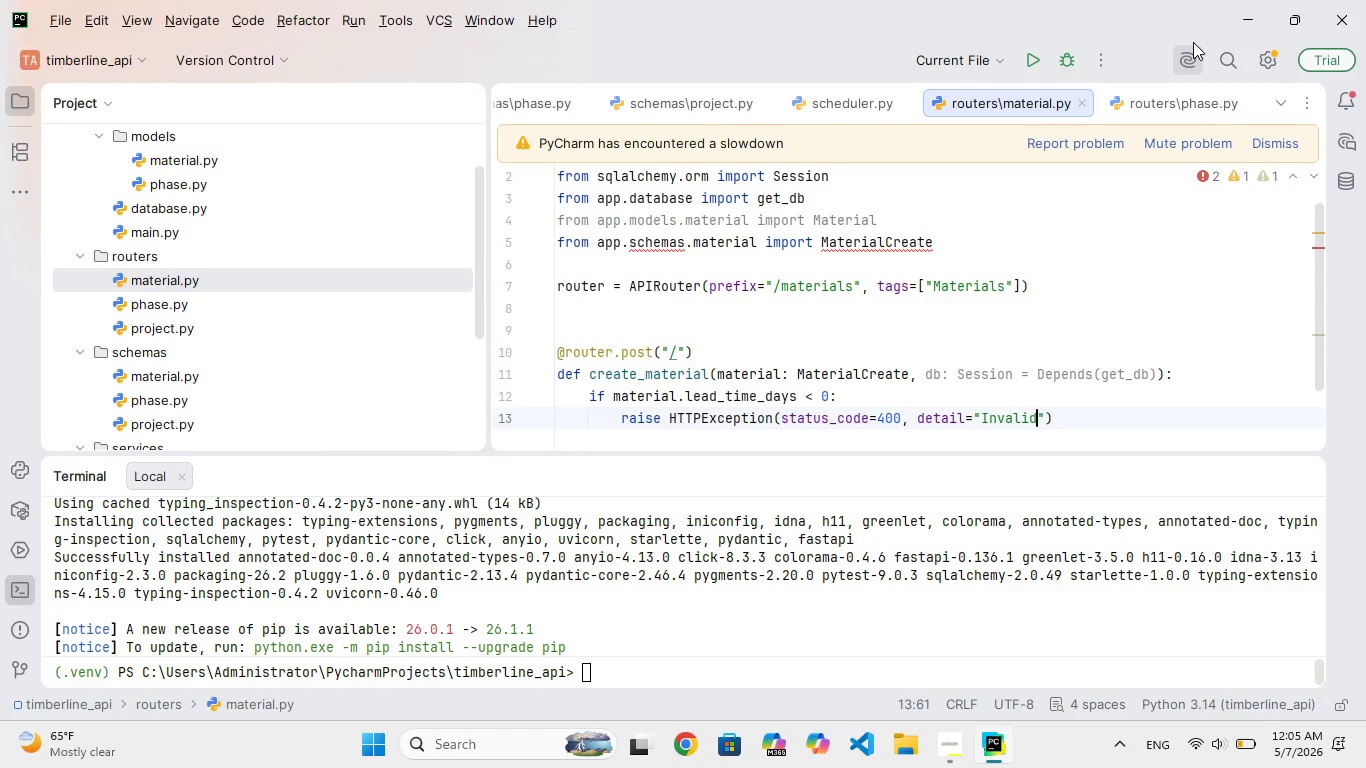 
type( lead time)
 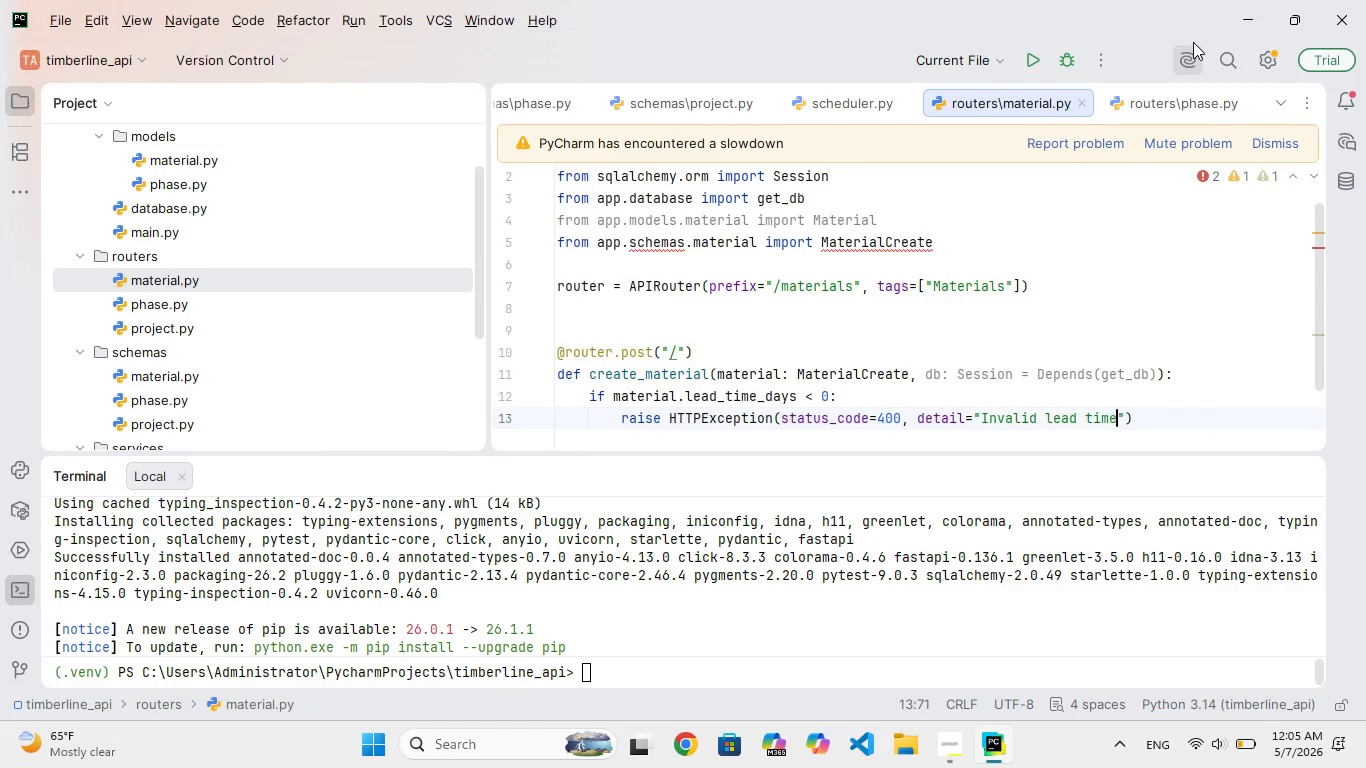 
key(ArrowRight)
 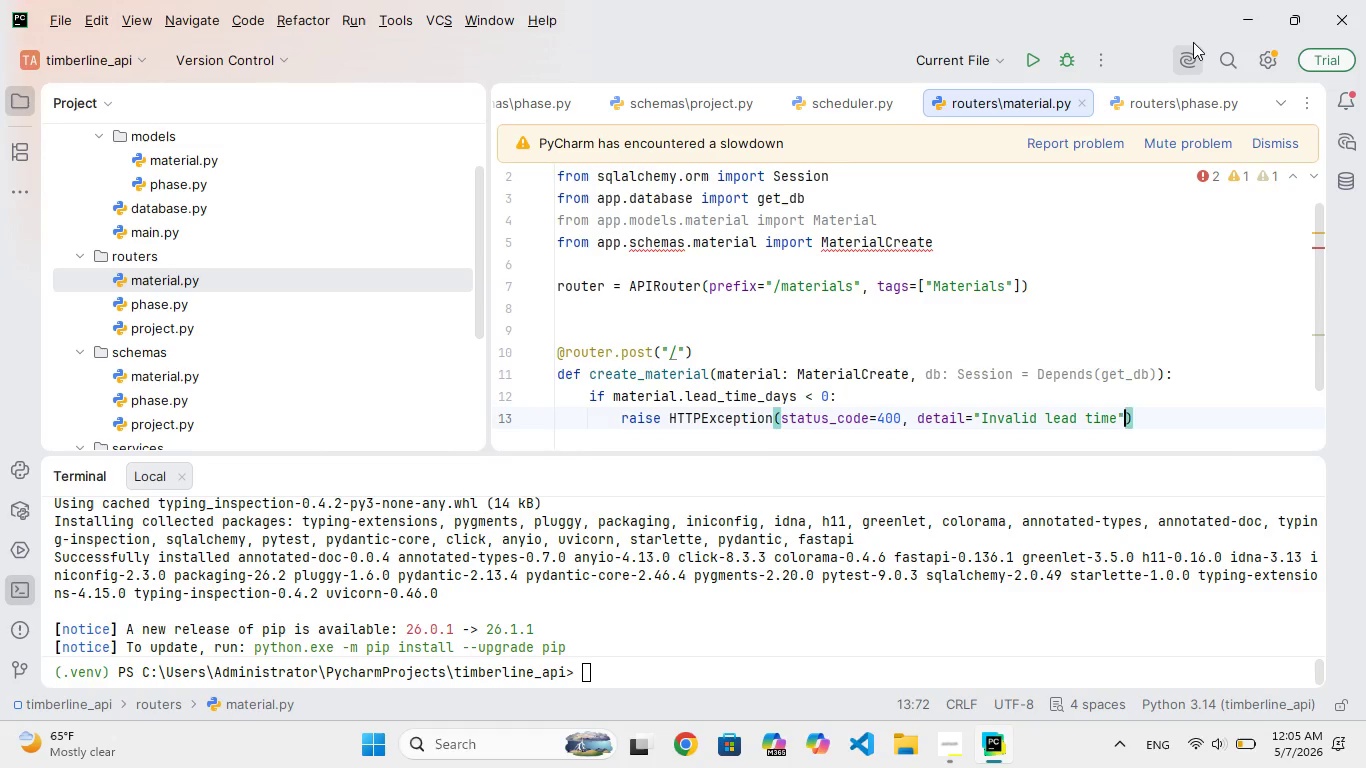 
key(ArrowRight)
 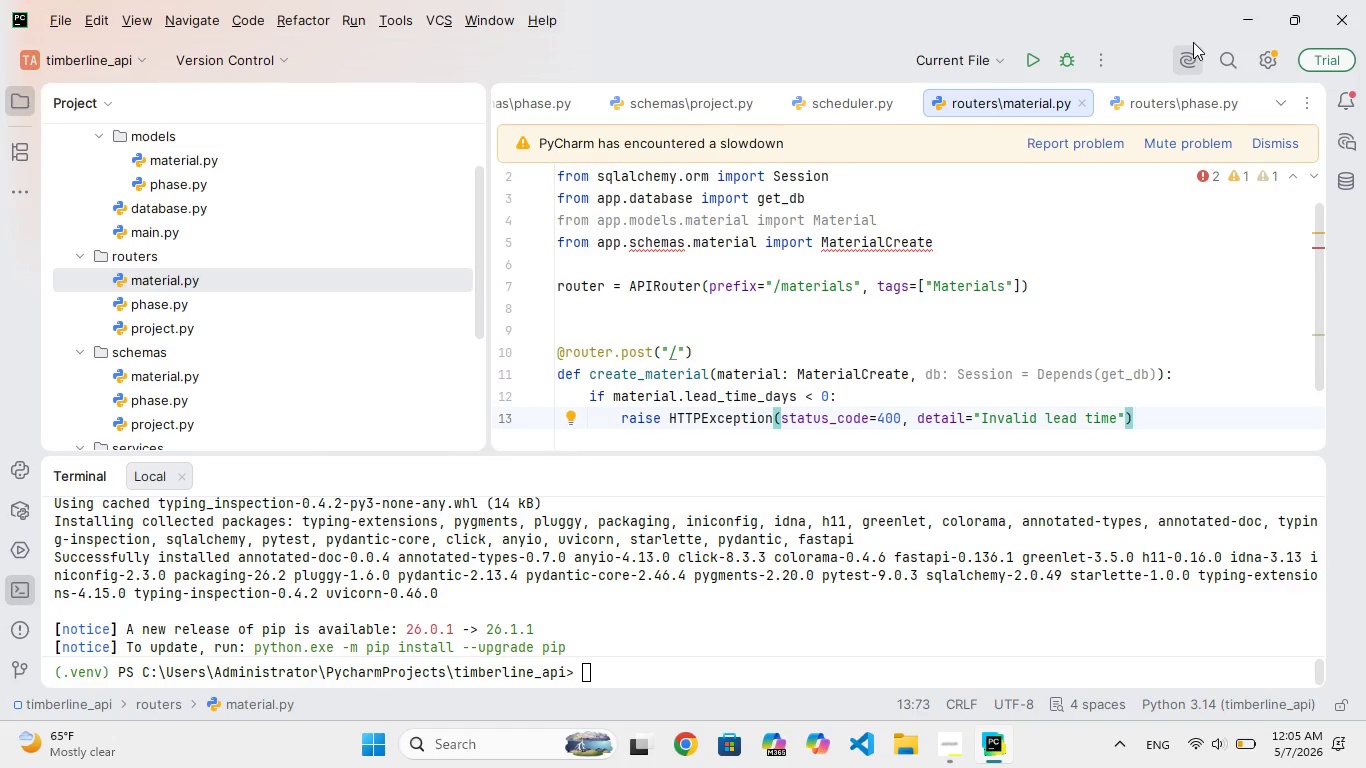 
key(Enter)
 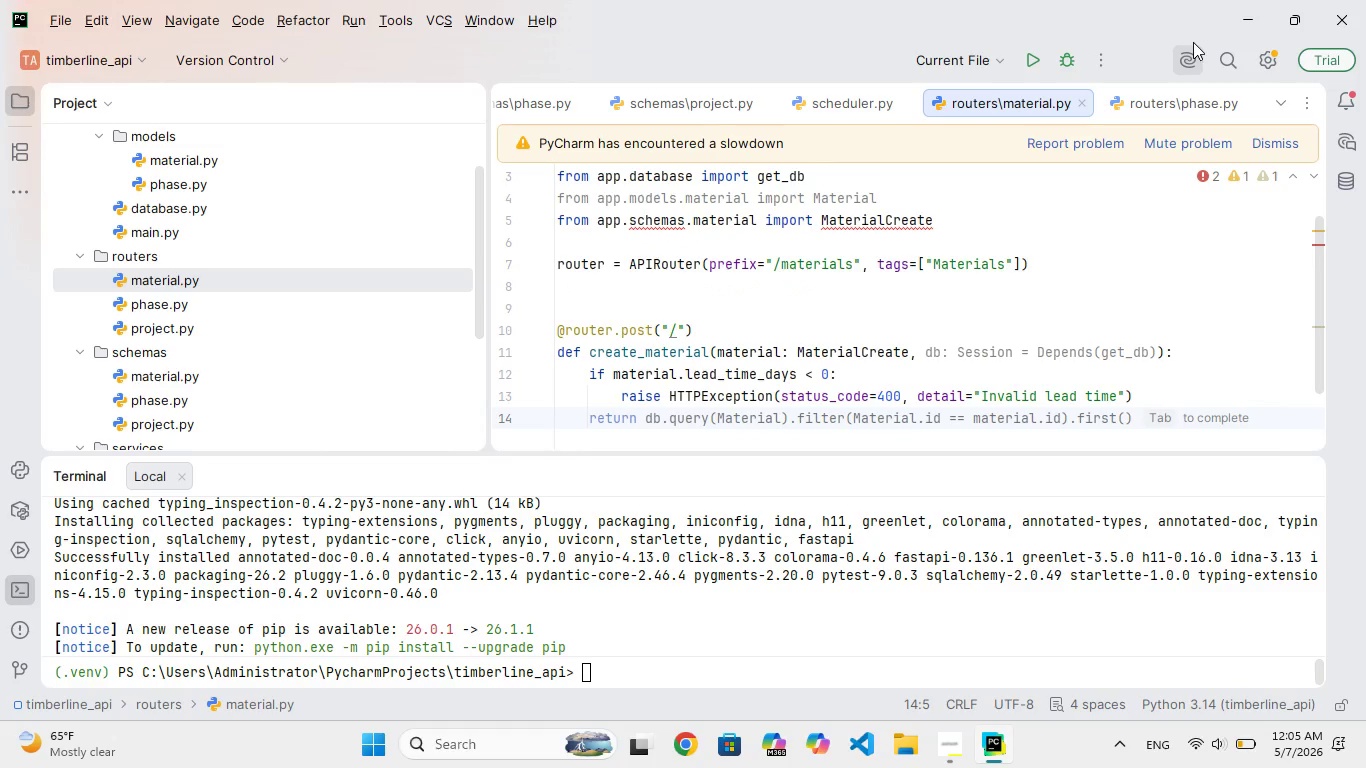 
key(Enter)
 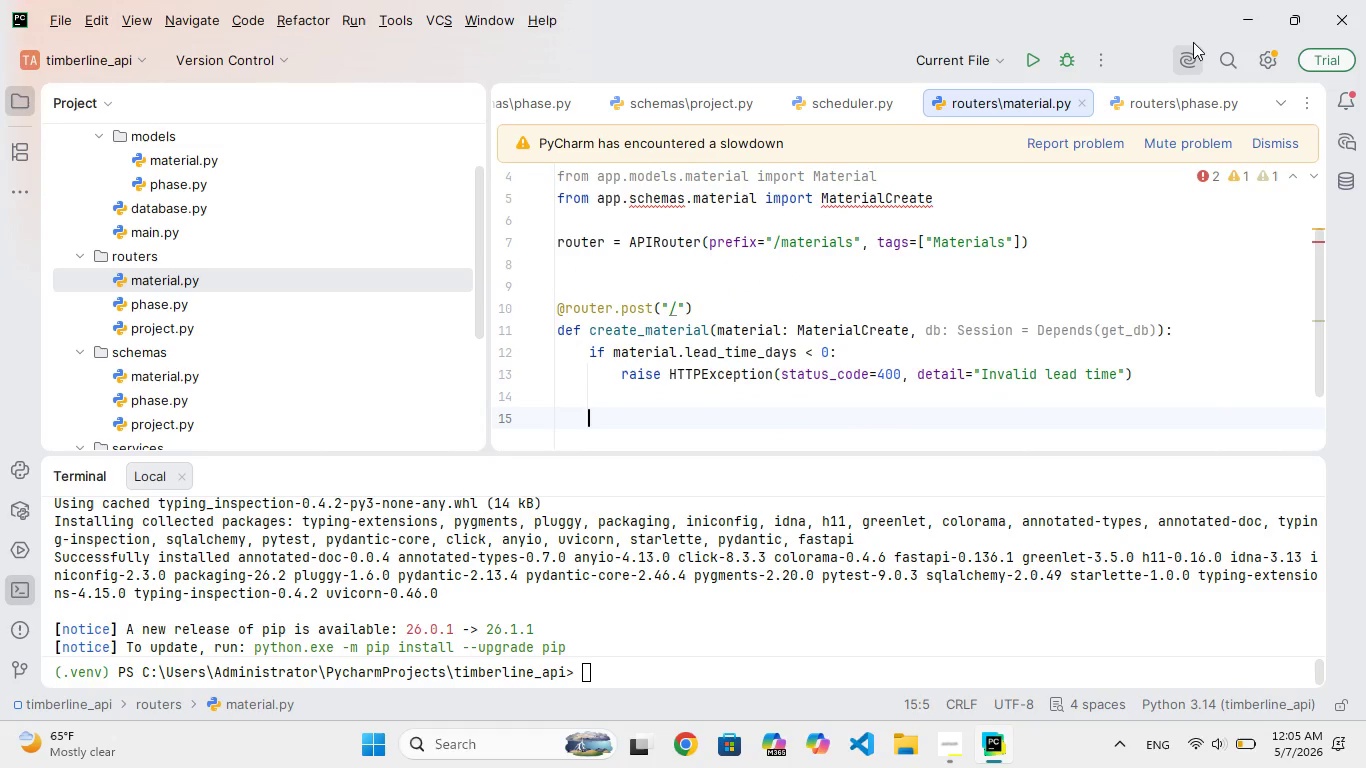 
type(new_matril = Matrial(**material,)
key(Backspace)
type(.dict)
 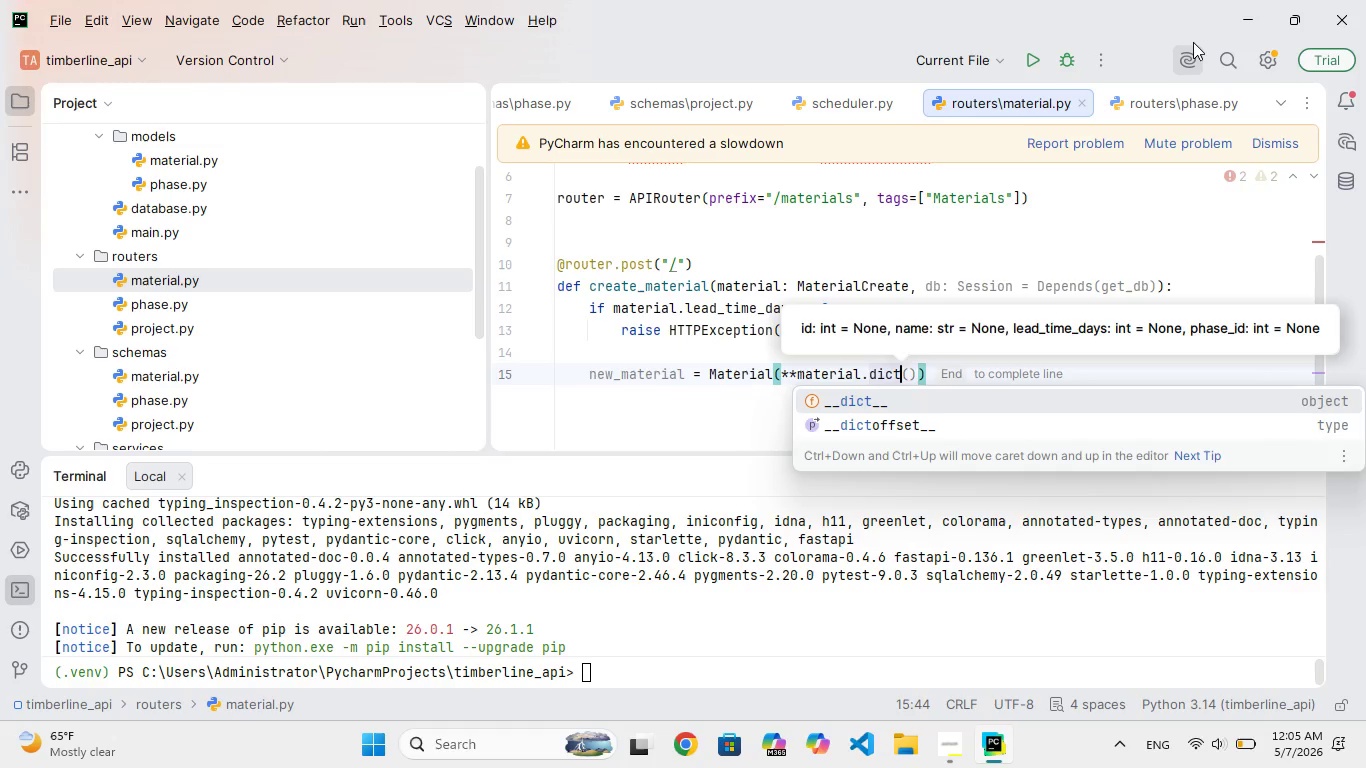 
key(ArrowRight)
 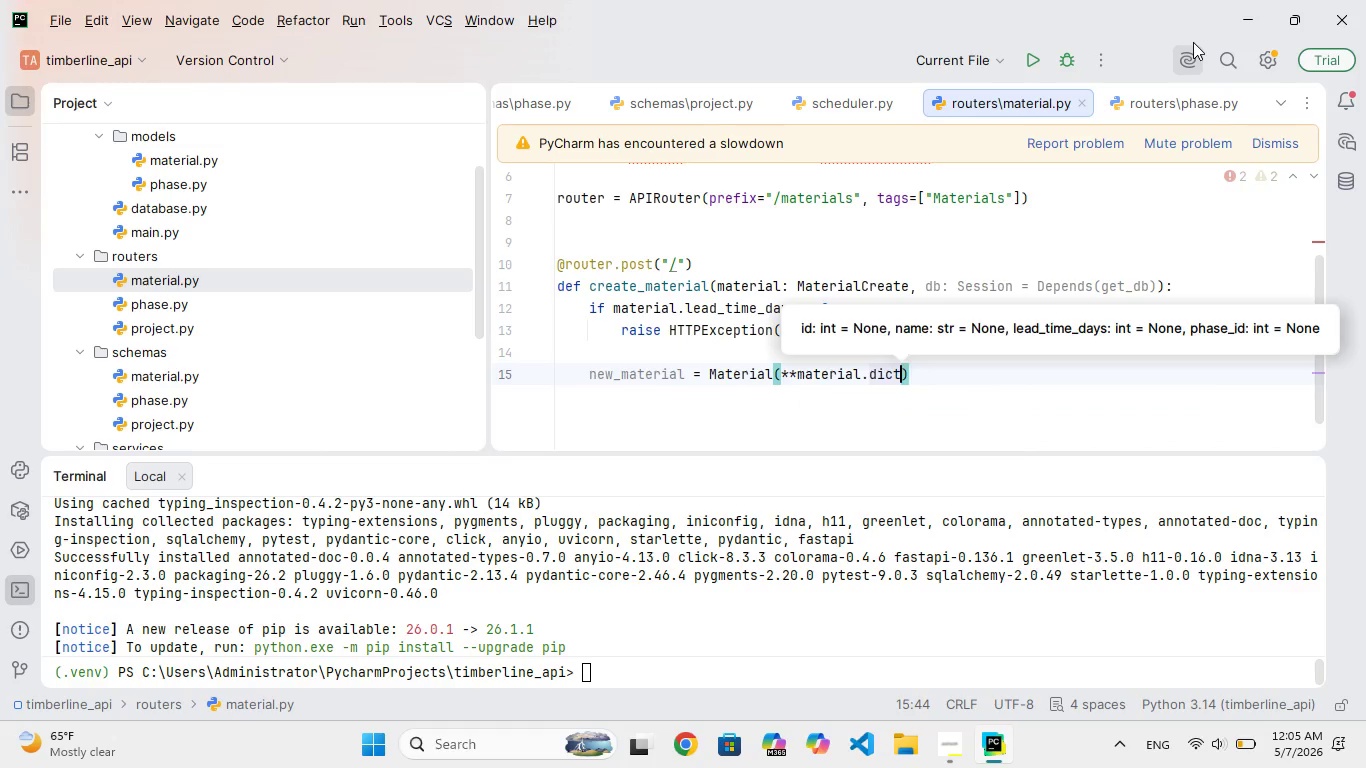 
key(ArrowRight)
 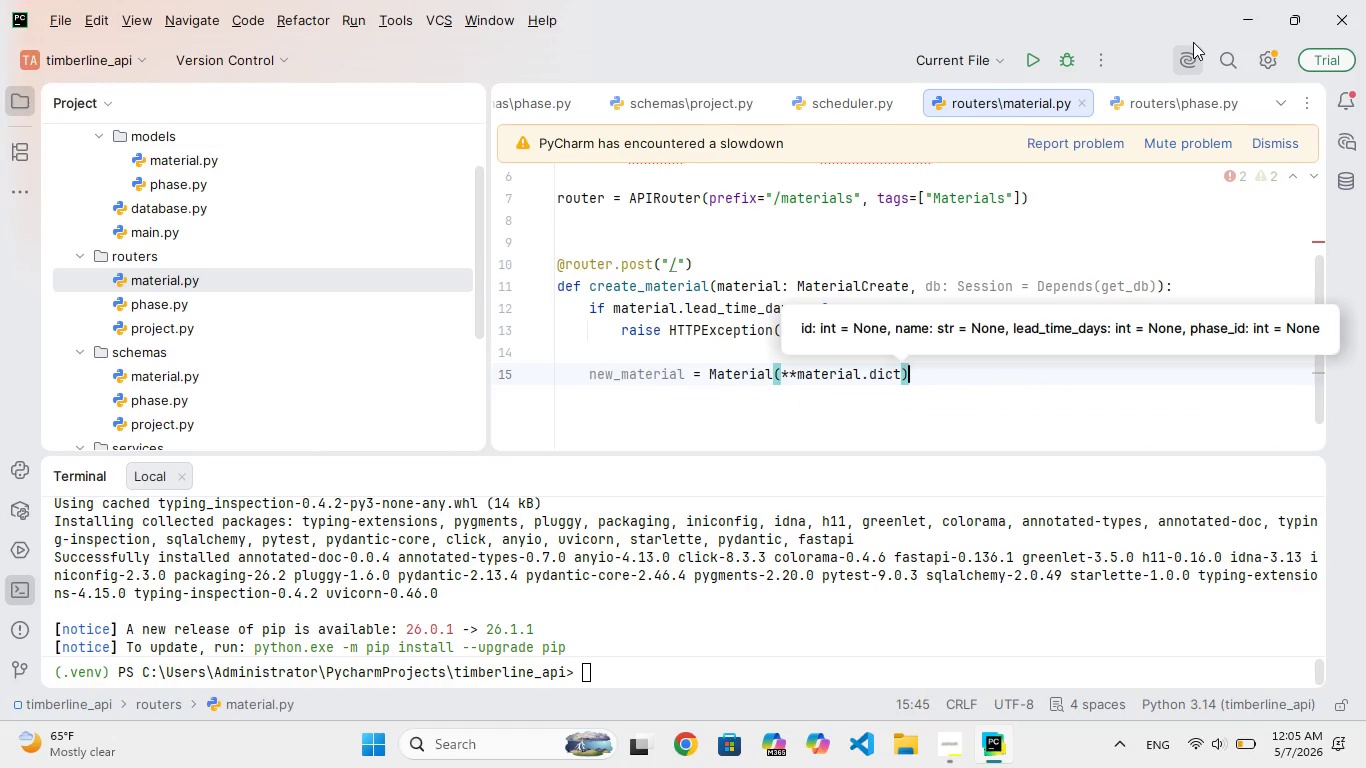 
key(ArrowRight)
 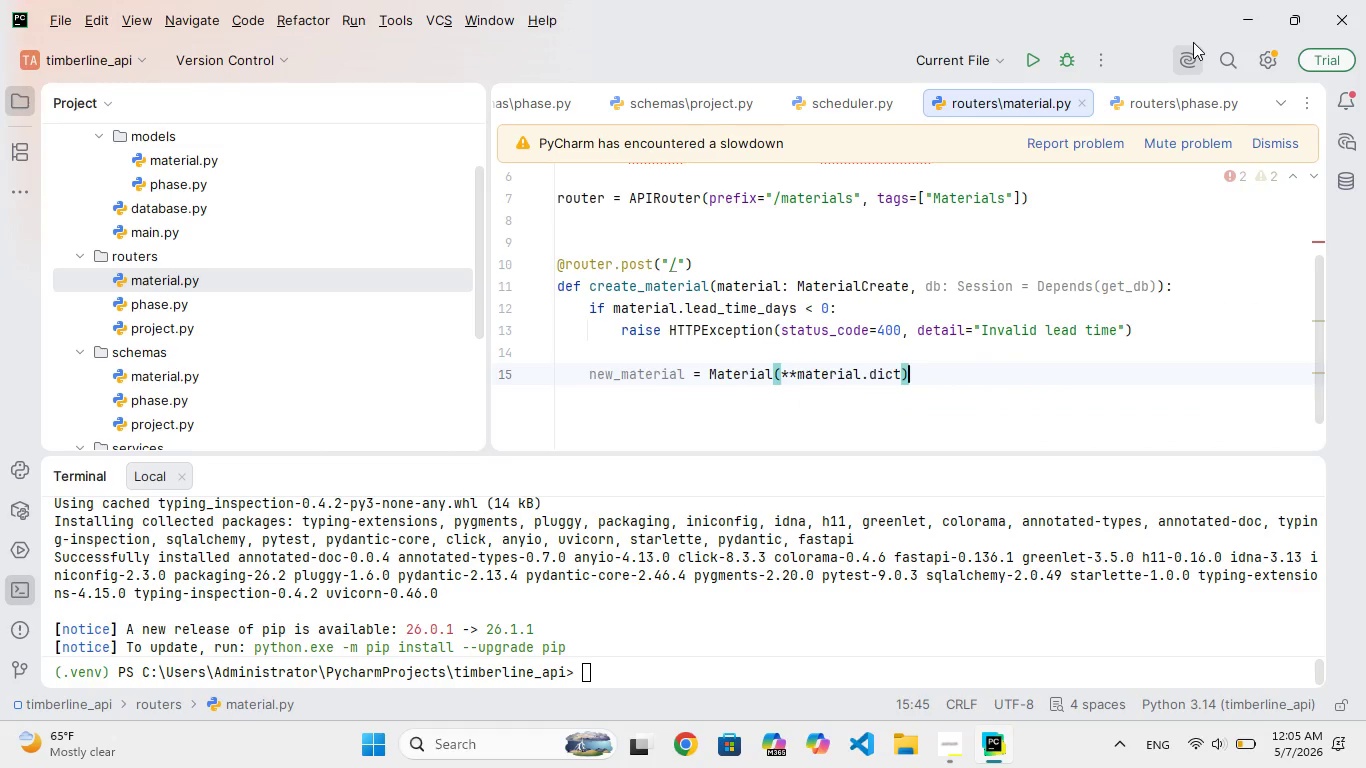 
key(ArrowLeft)
 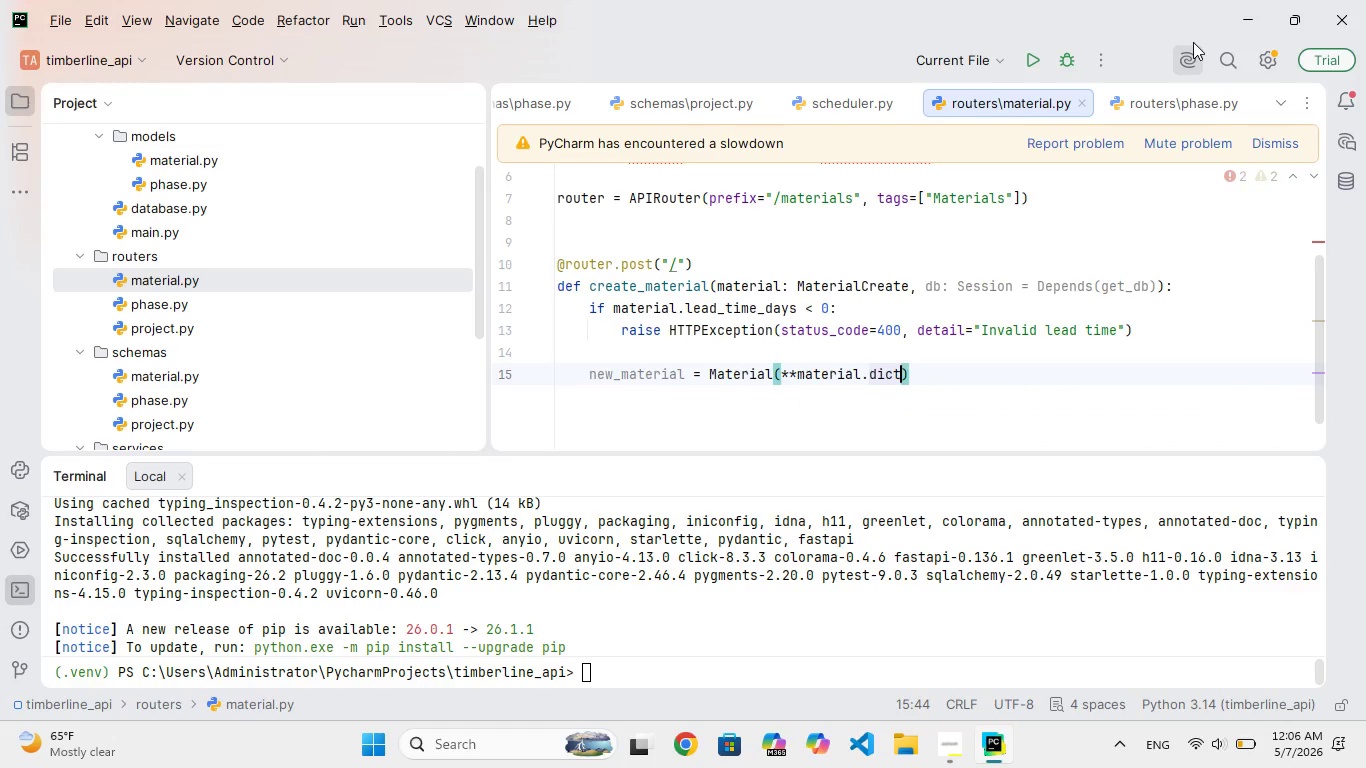 
key(Shift+9)
 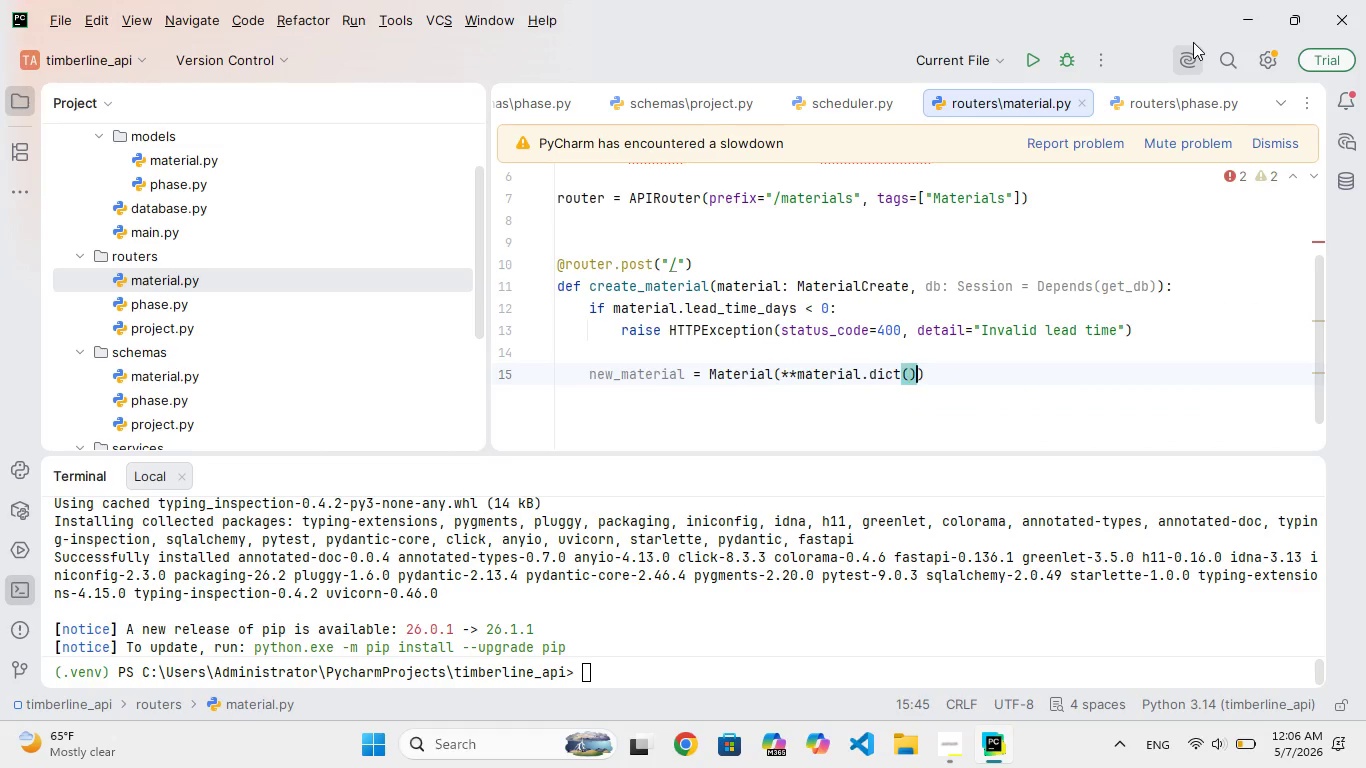 
key(ArrowRight)
 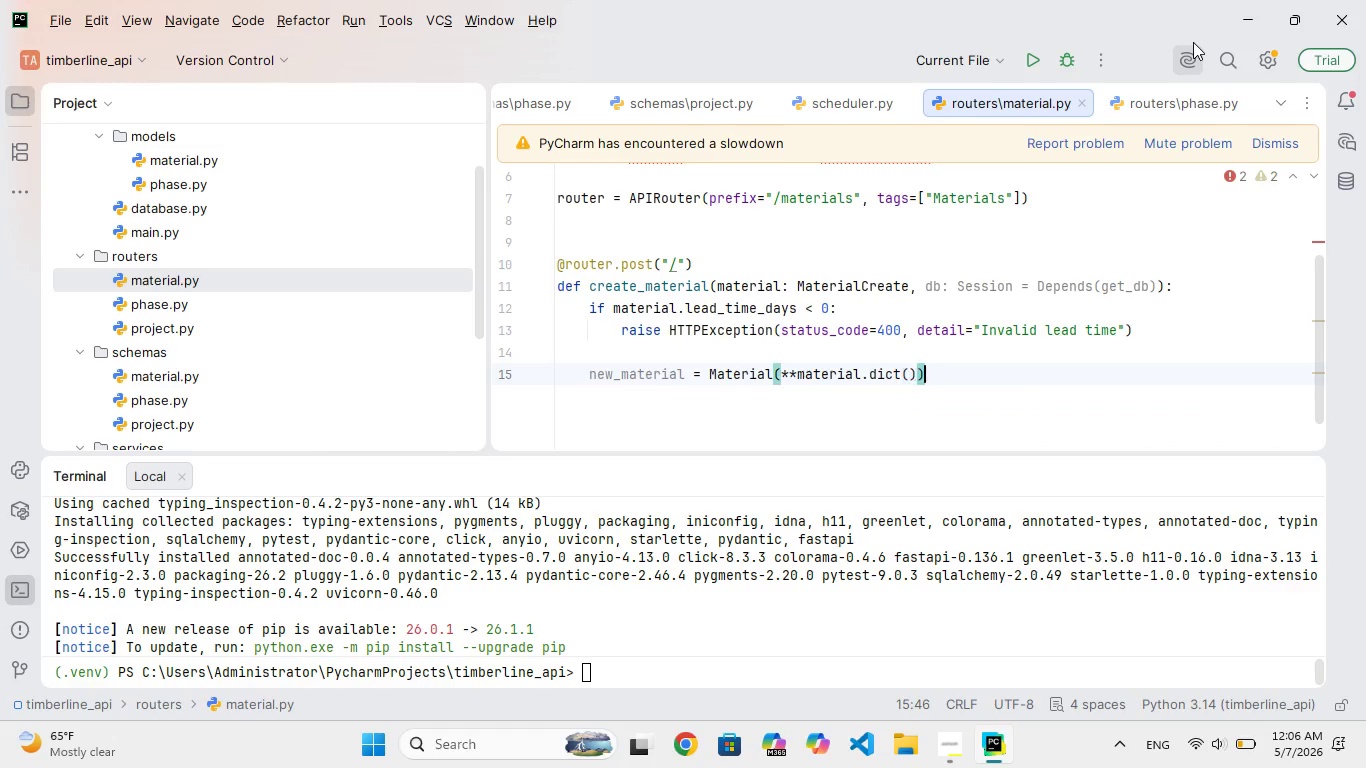 
key(ArrowRight)
 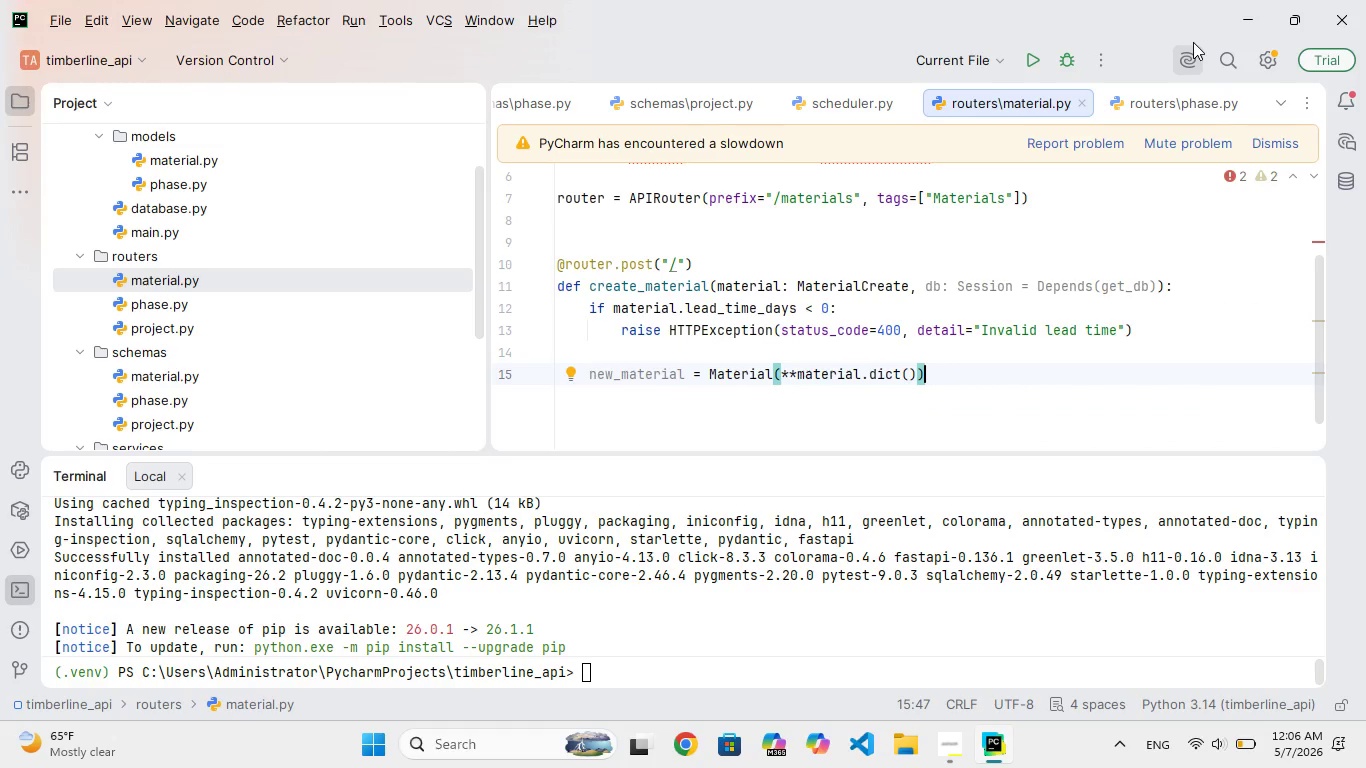 
key(Enter)
 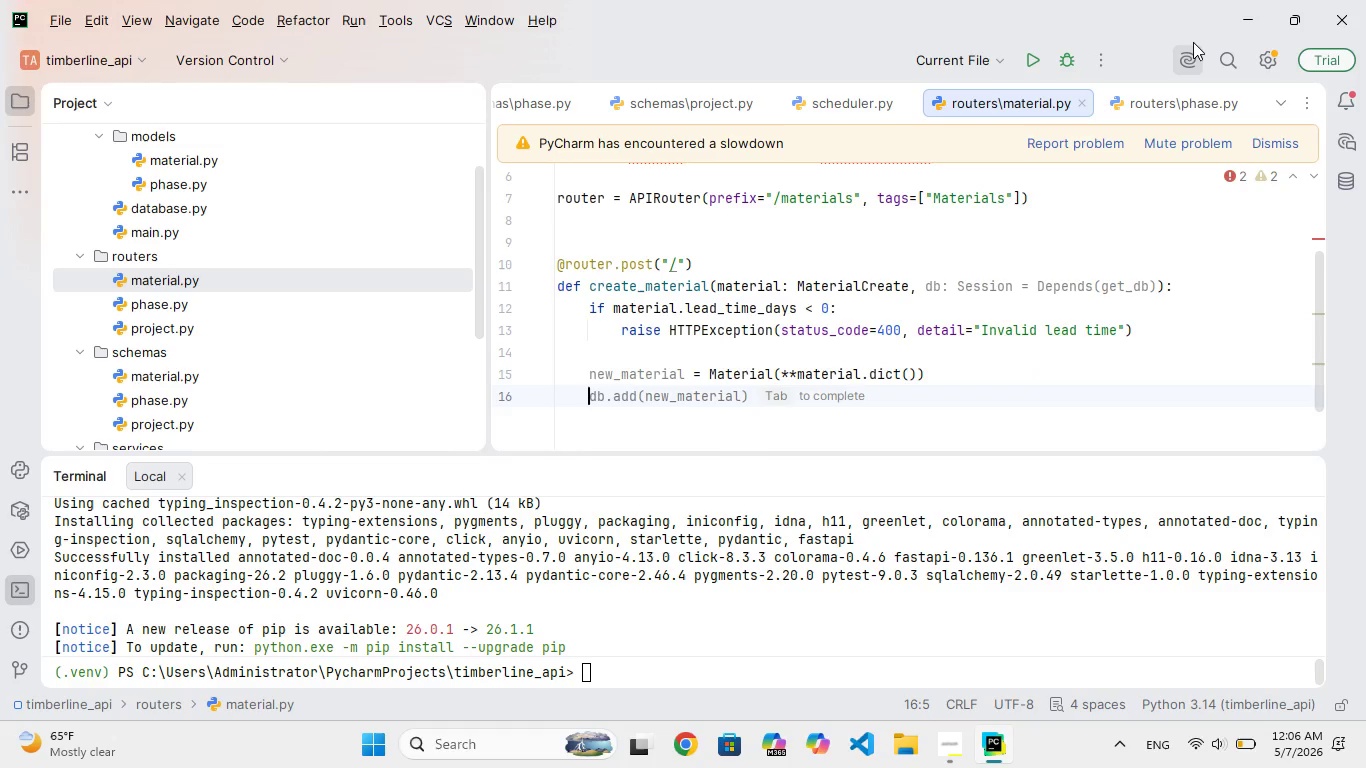 
hold_key(key=D, duration=0.31)
 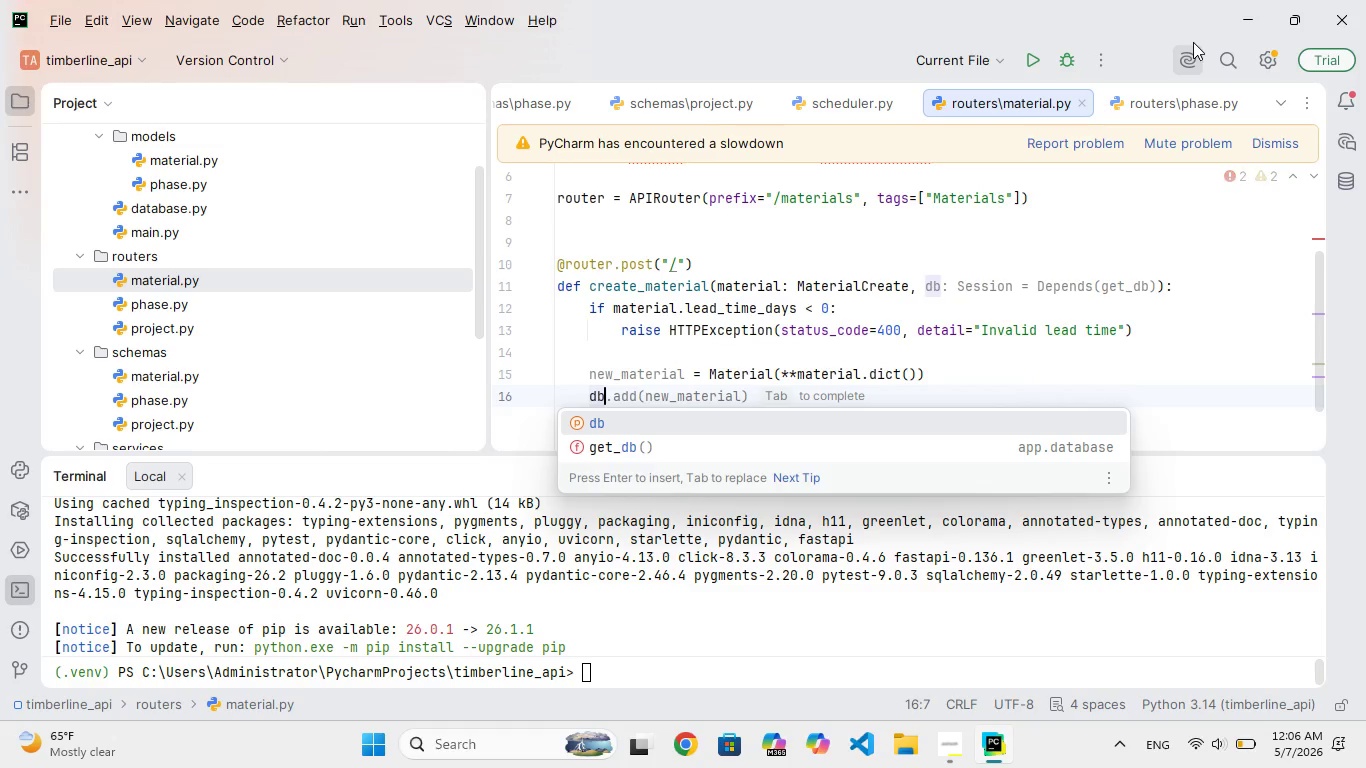 
type(b.add(new_material)
 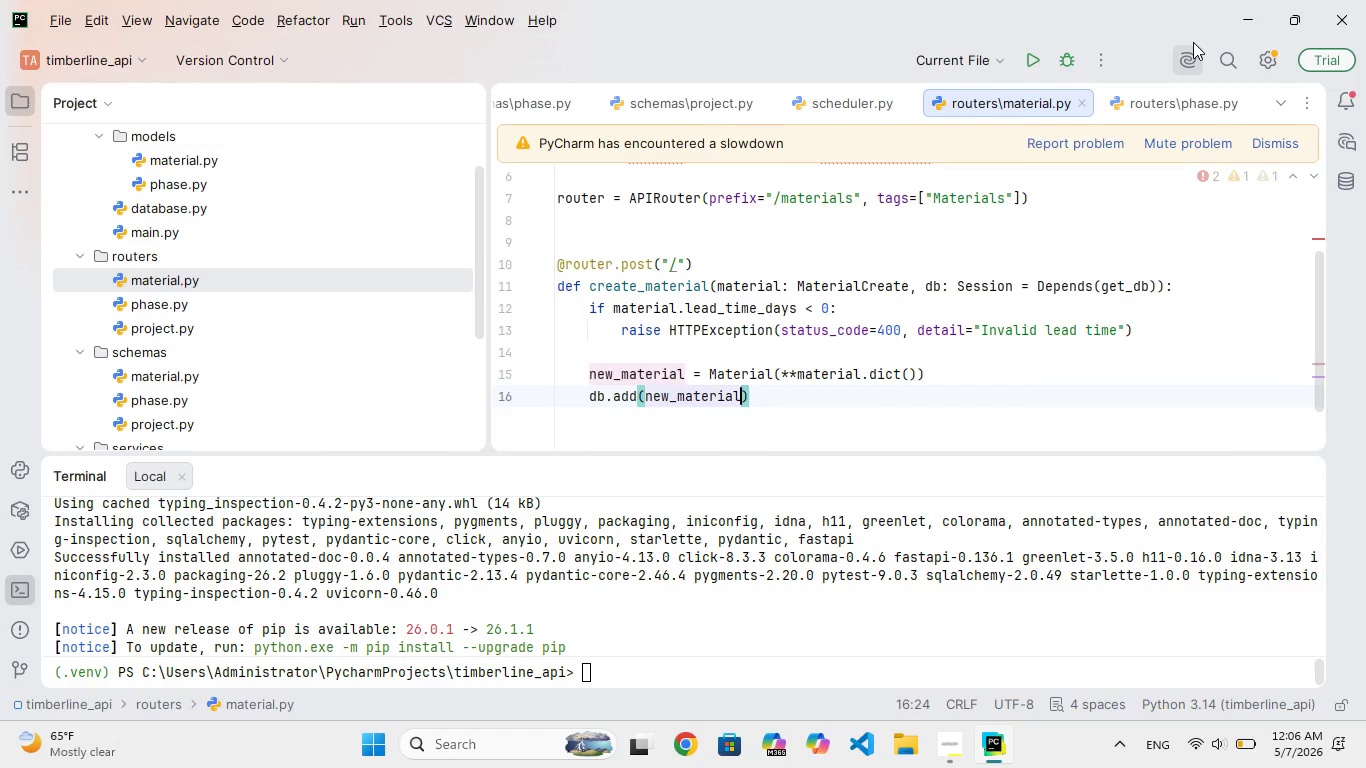 
key(ArrowRight)
 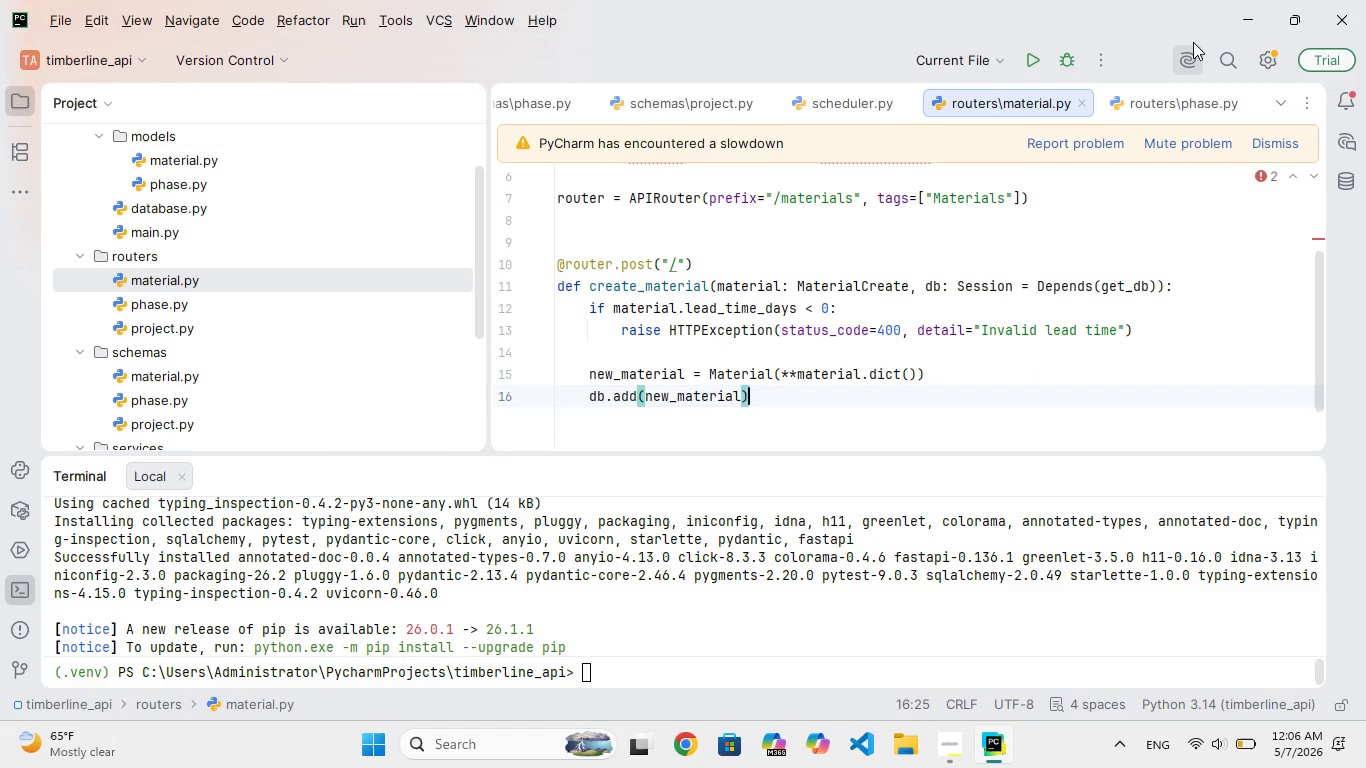 
key(Enter)
 